 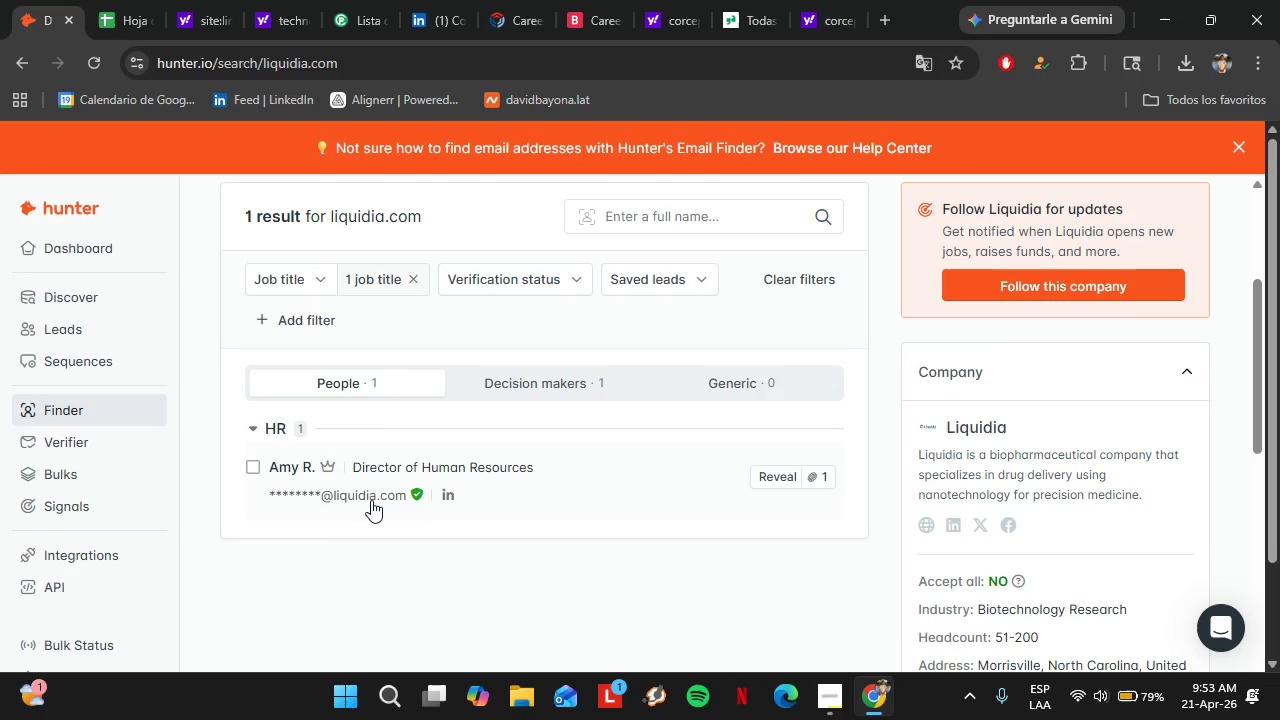 
left_click([793, 560])
 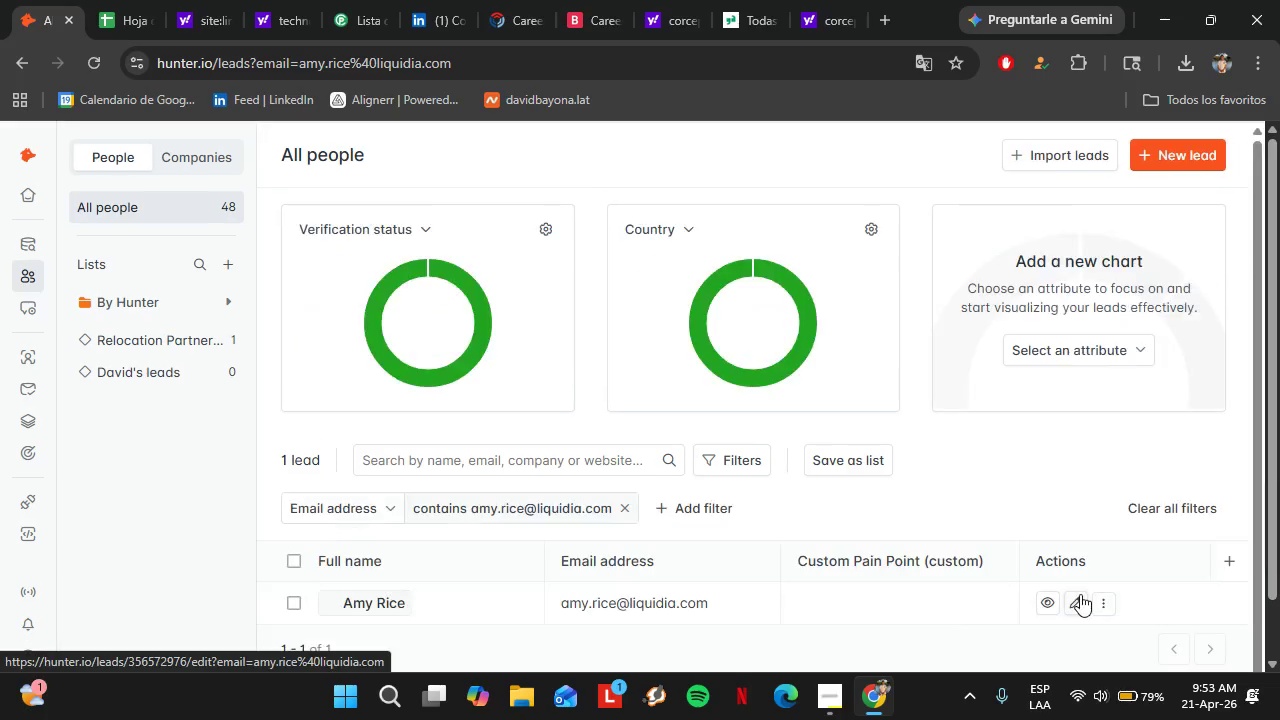 
wait(6.33)
 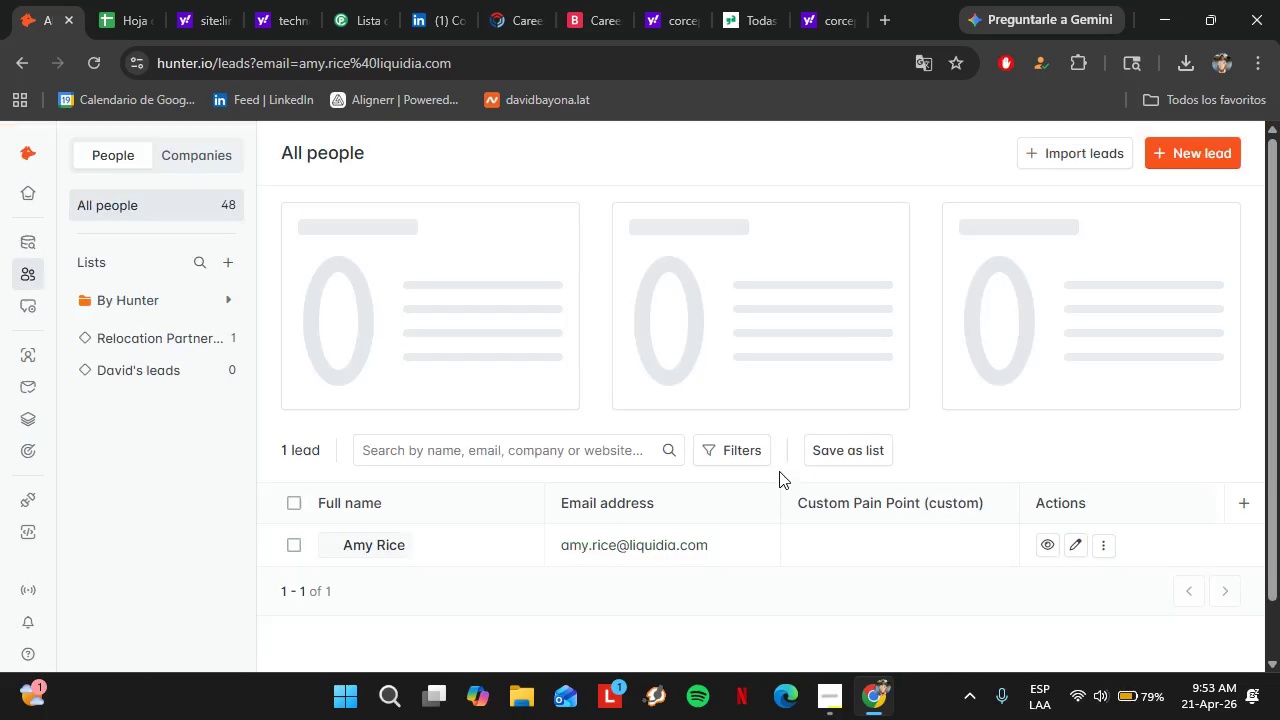 
left_click([293, 612])
 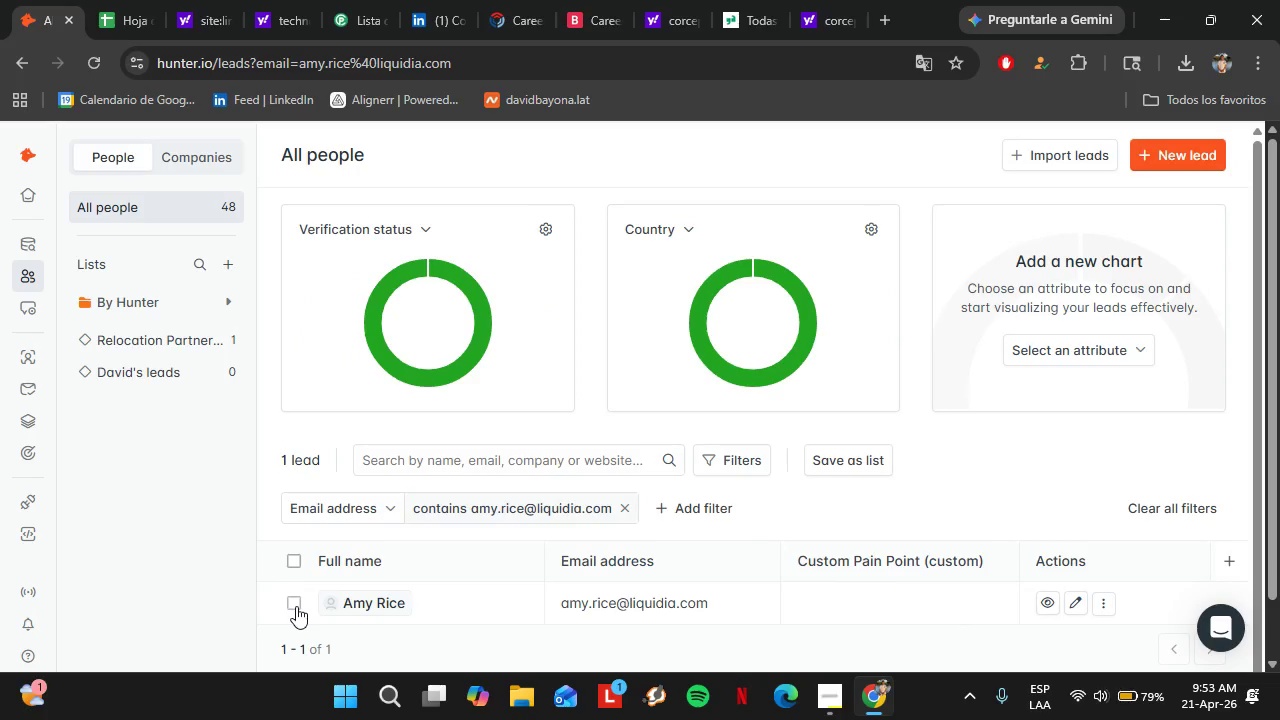 
left_click([296, 605])
 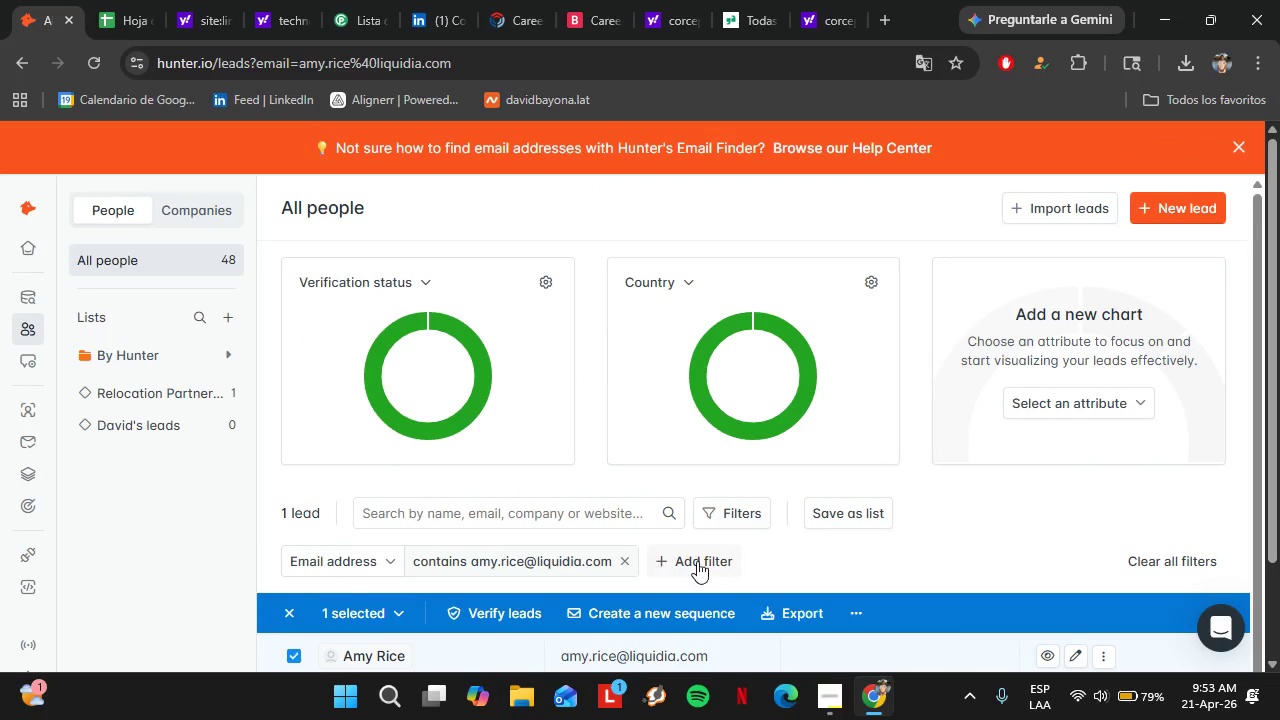 
scroll: coordinate [692, 562], scroll_direction: down, amount: 1.0
 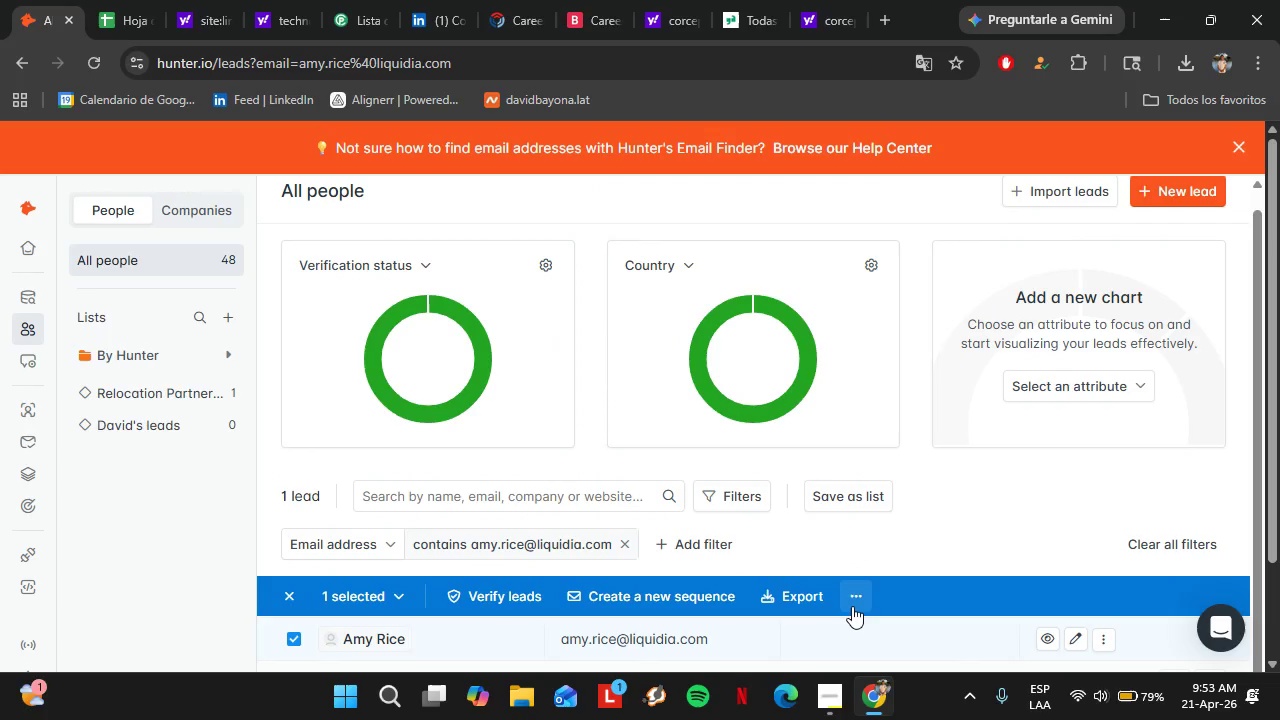 
left_click([852, 606])
 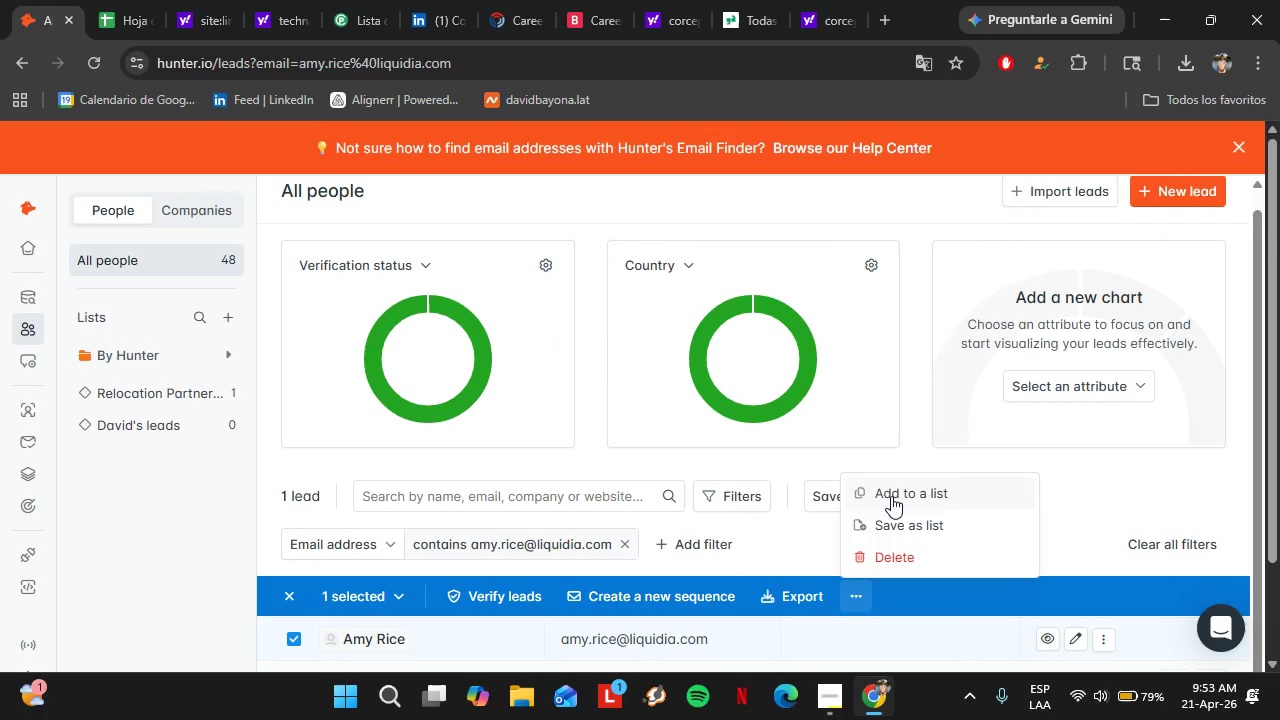 
left_click([891, 495])
 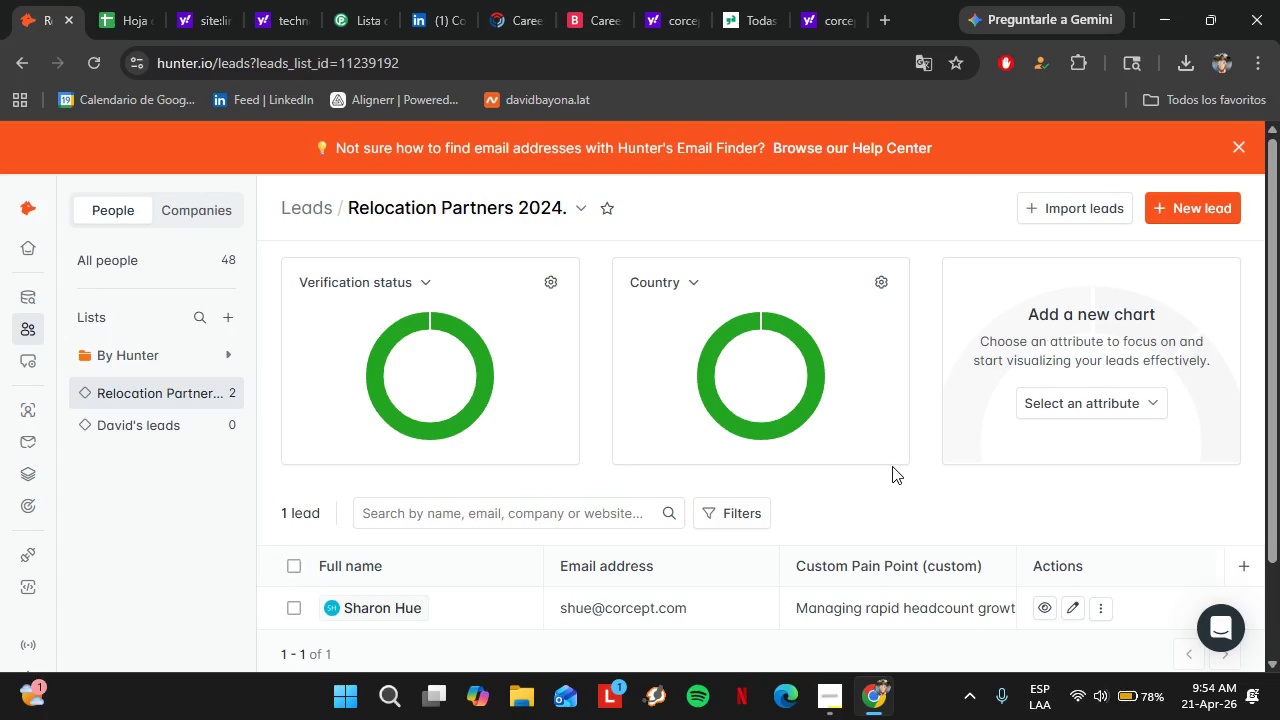 
wait(43.66)
 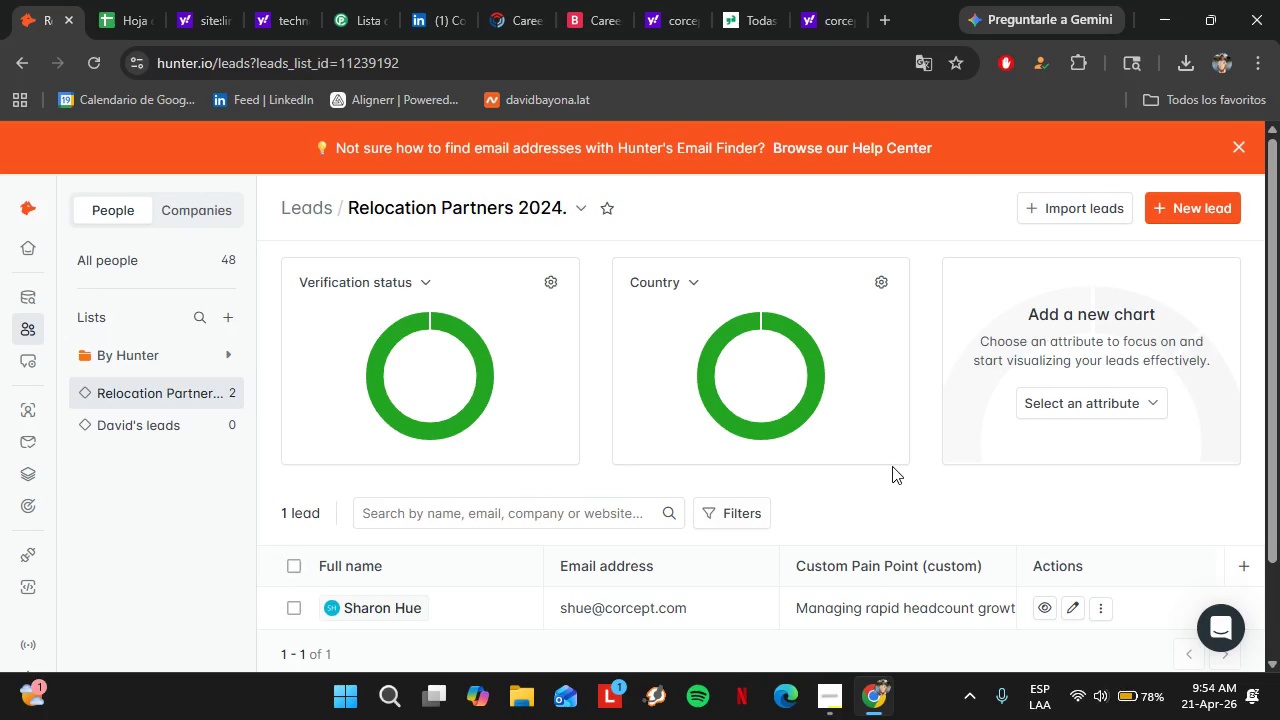 
scroll: coordinate [551, 486], scroll_direction: down, amount: 5.0
 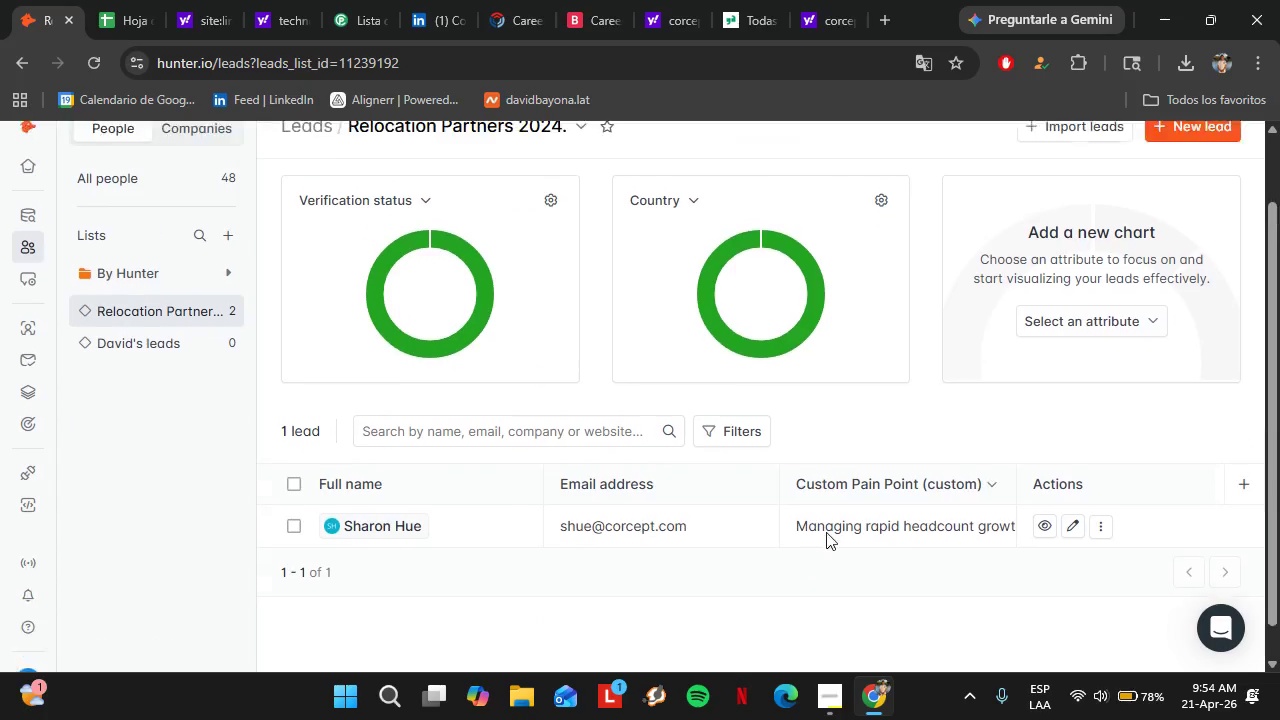 
scroll: coordinate [865, 543], scroll_direction: none, amount: 0.0
 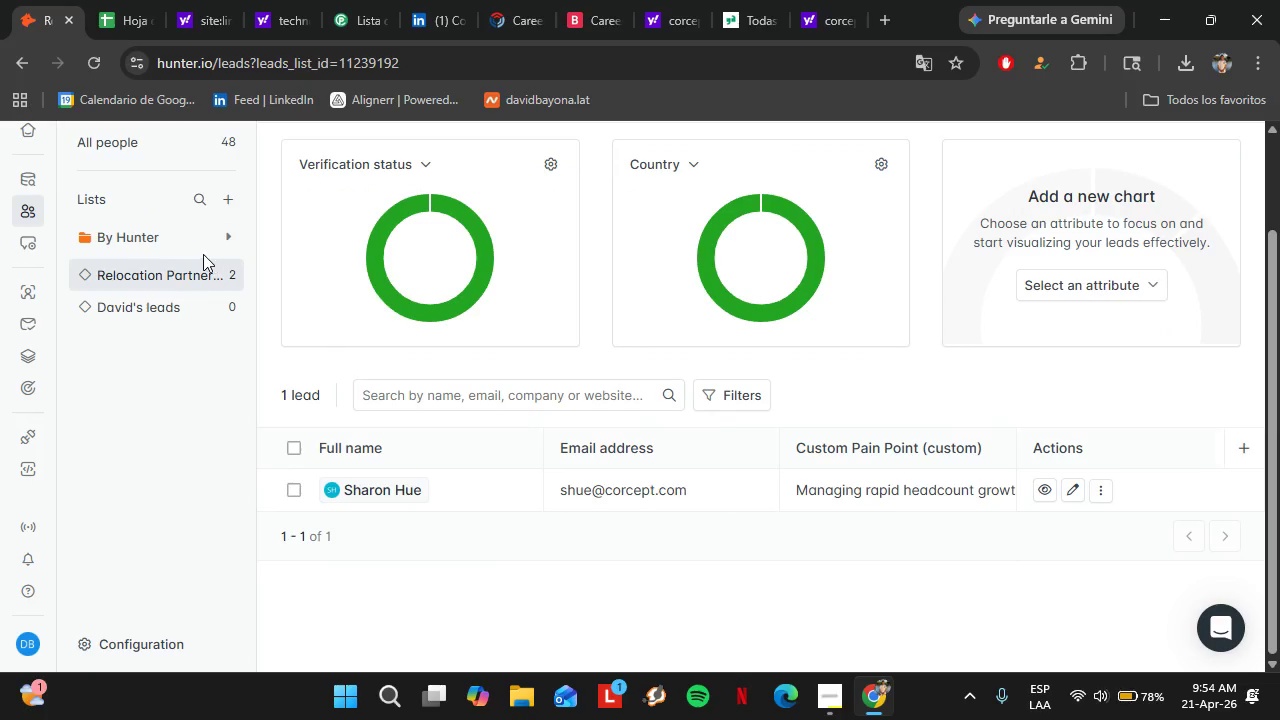 
left_click([169, 308])
 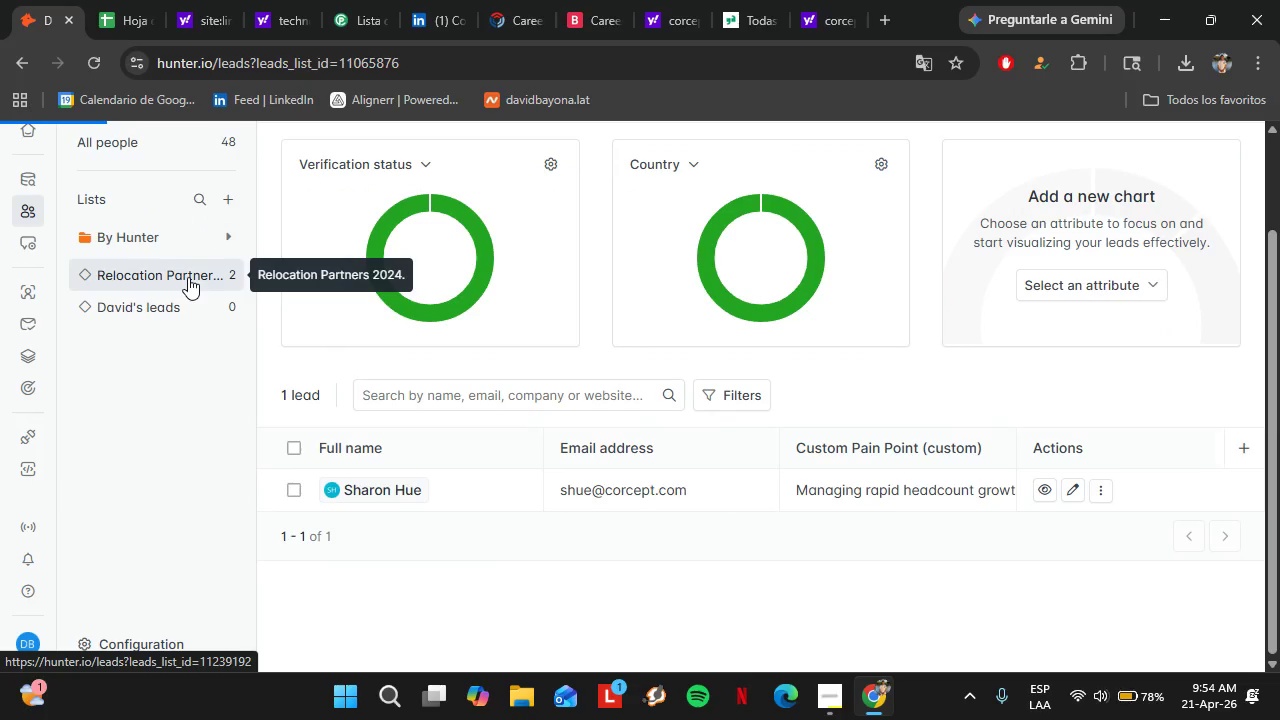 
left_click([188, 277])
 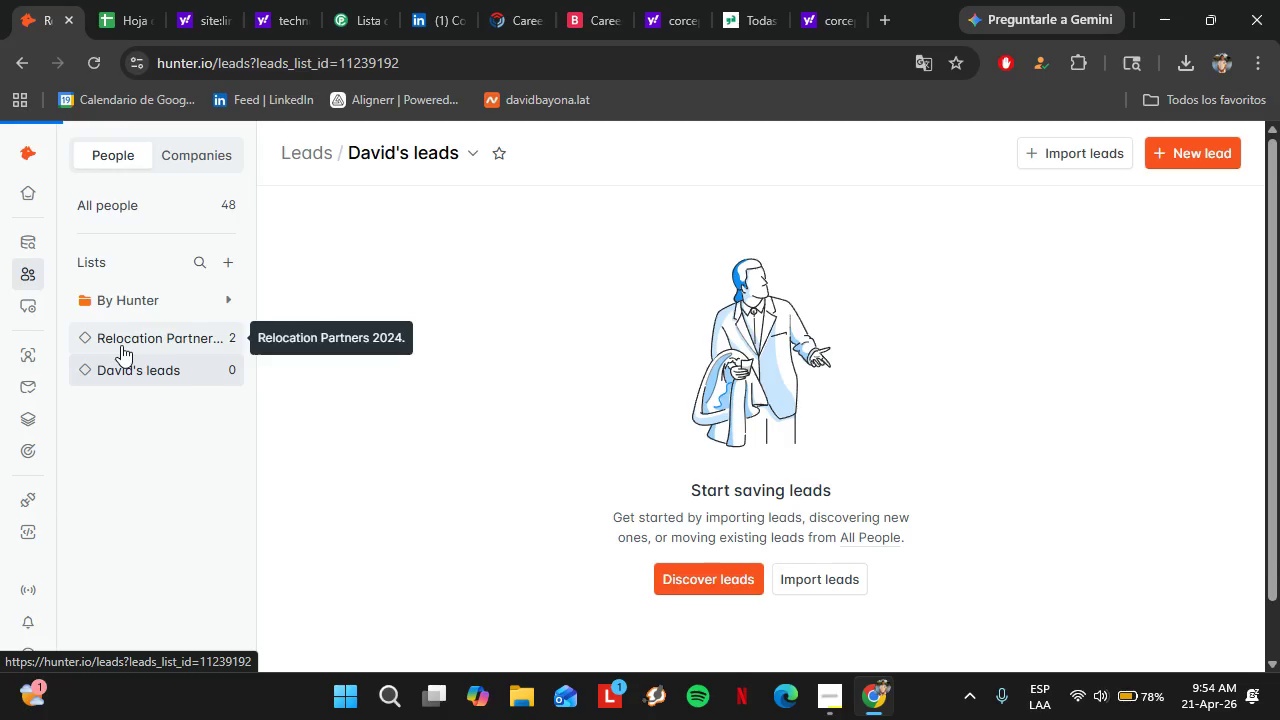 
scroll: coordinate [530, 463], scroll_direction: down, amount: 4.0
 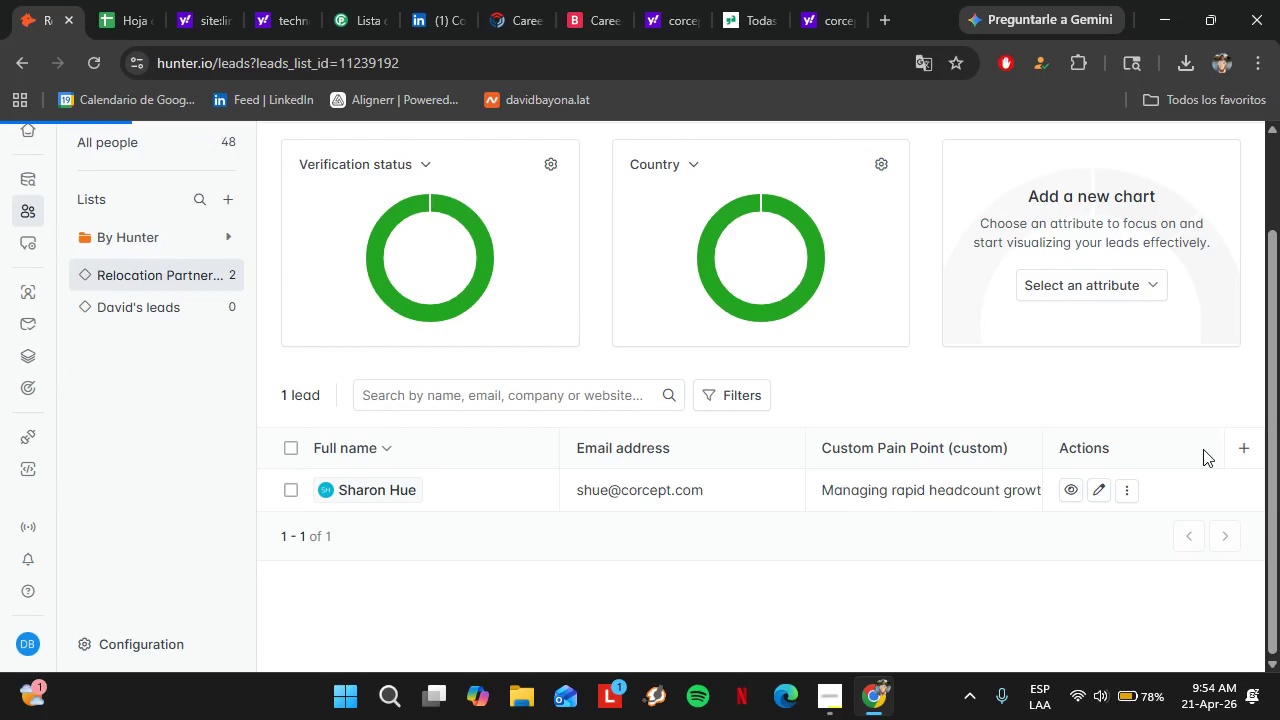 
double_click([814, 518])
 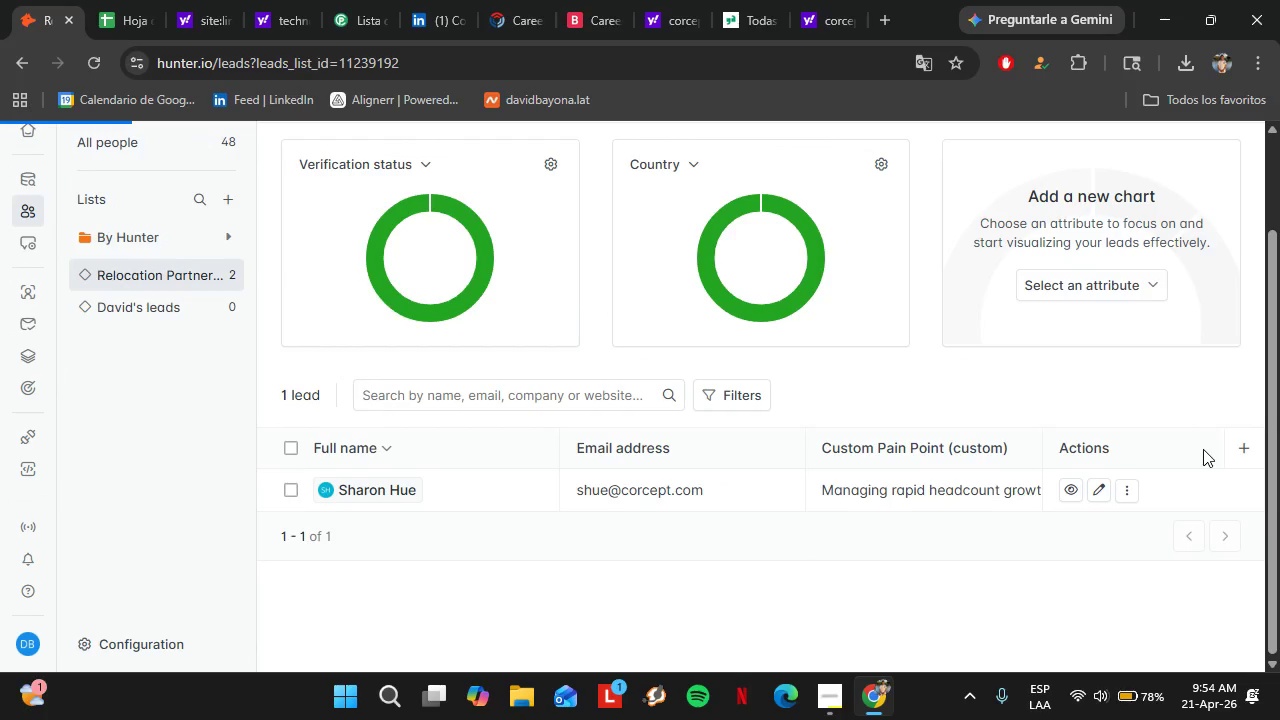 
triple_click([814, 518])
 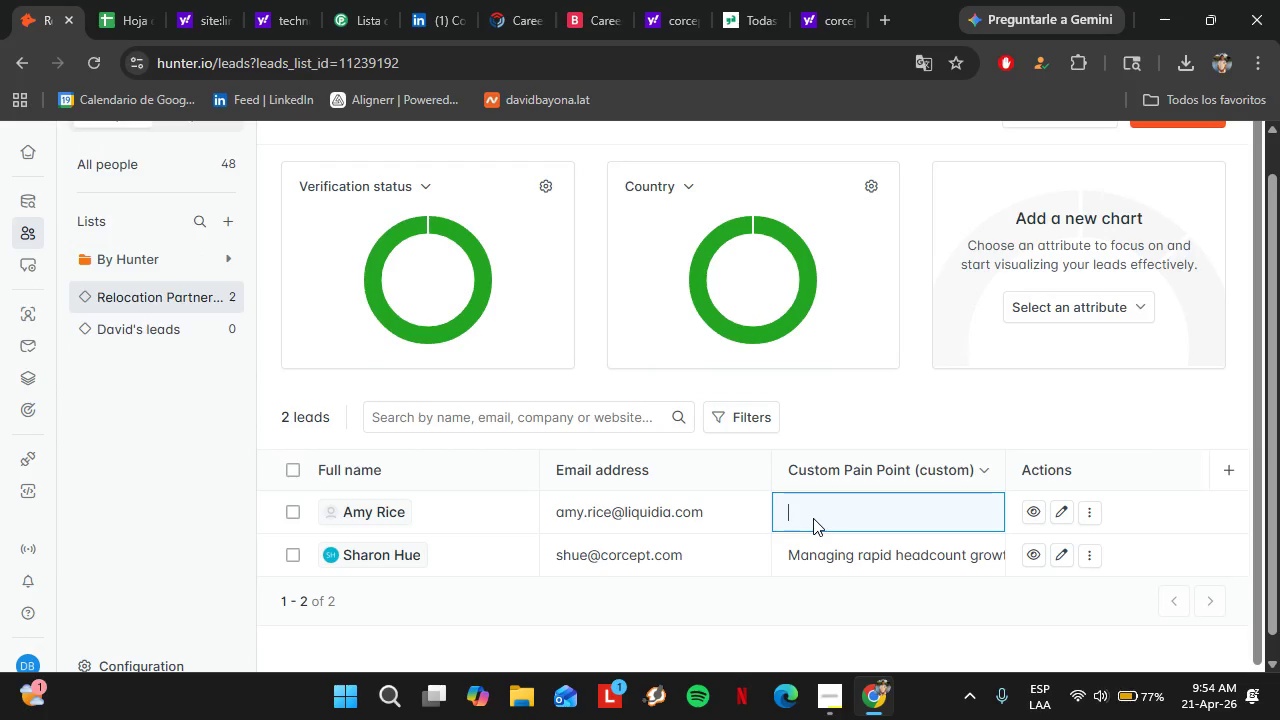 
type(Streamlining executive onboarding during rapid growth)
 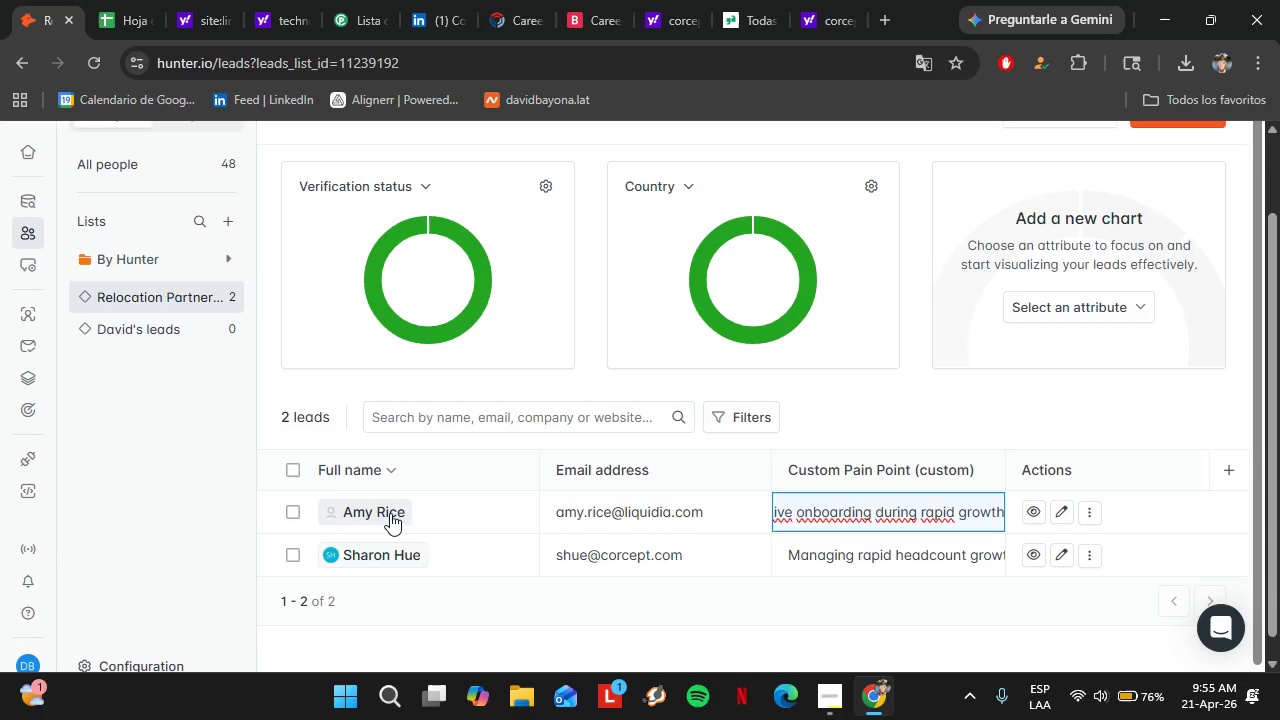 
left_click_drag(start_coordinate=[428, 507], to_coordinate=[342, 509])
 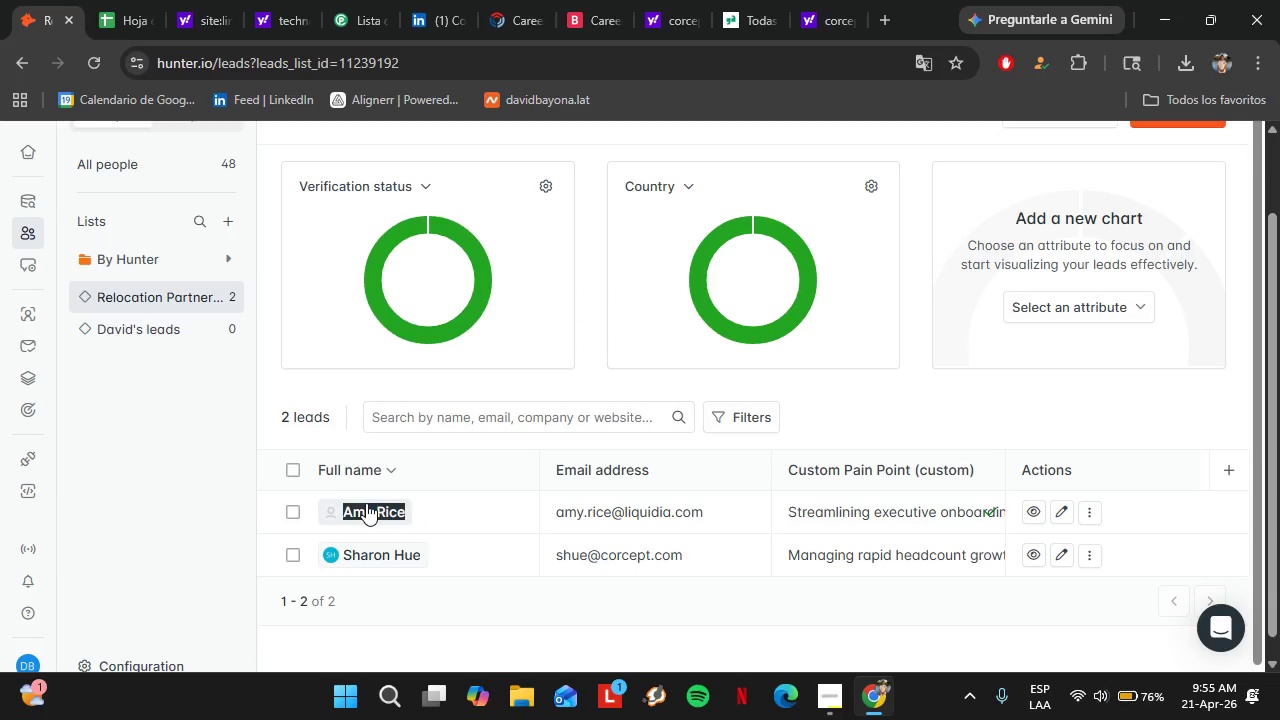 
right_click([366, 503])
 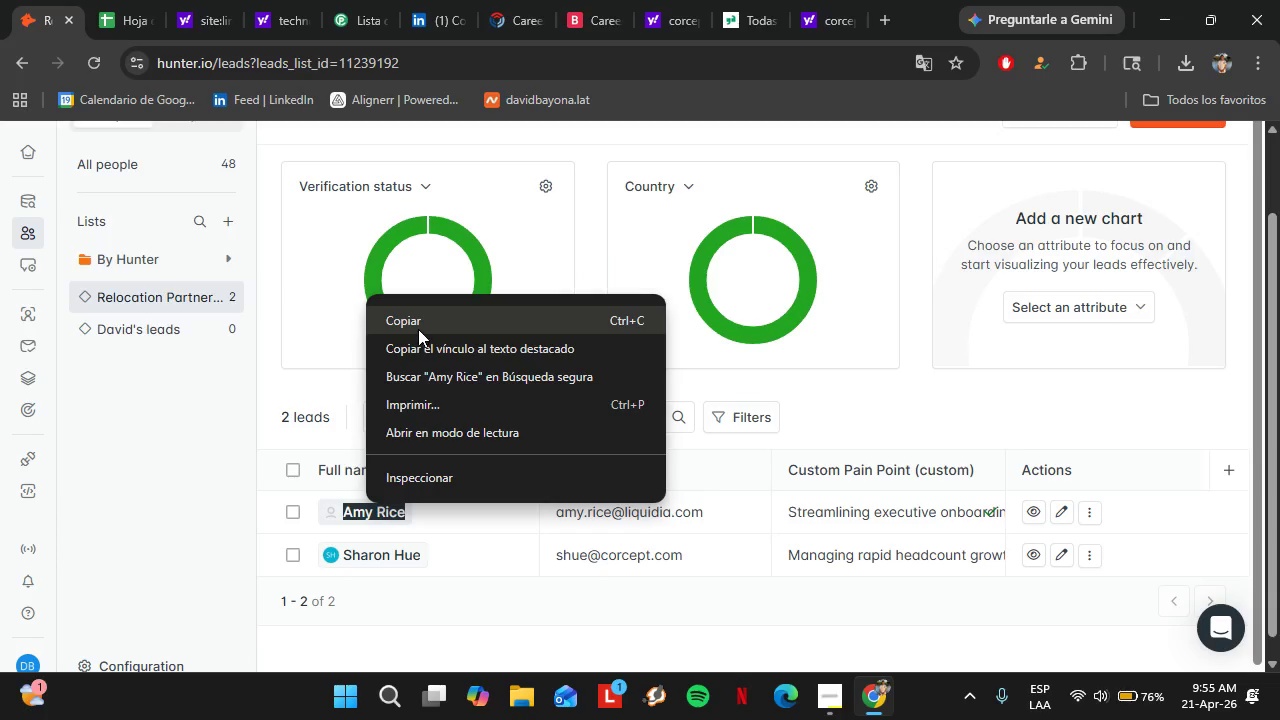 
left_click([418, 329])
 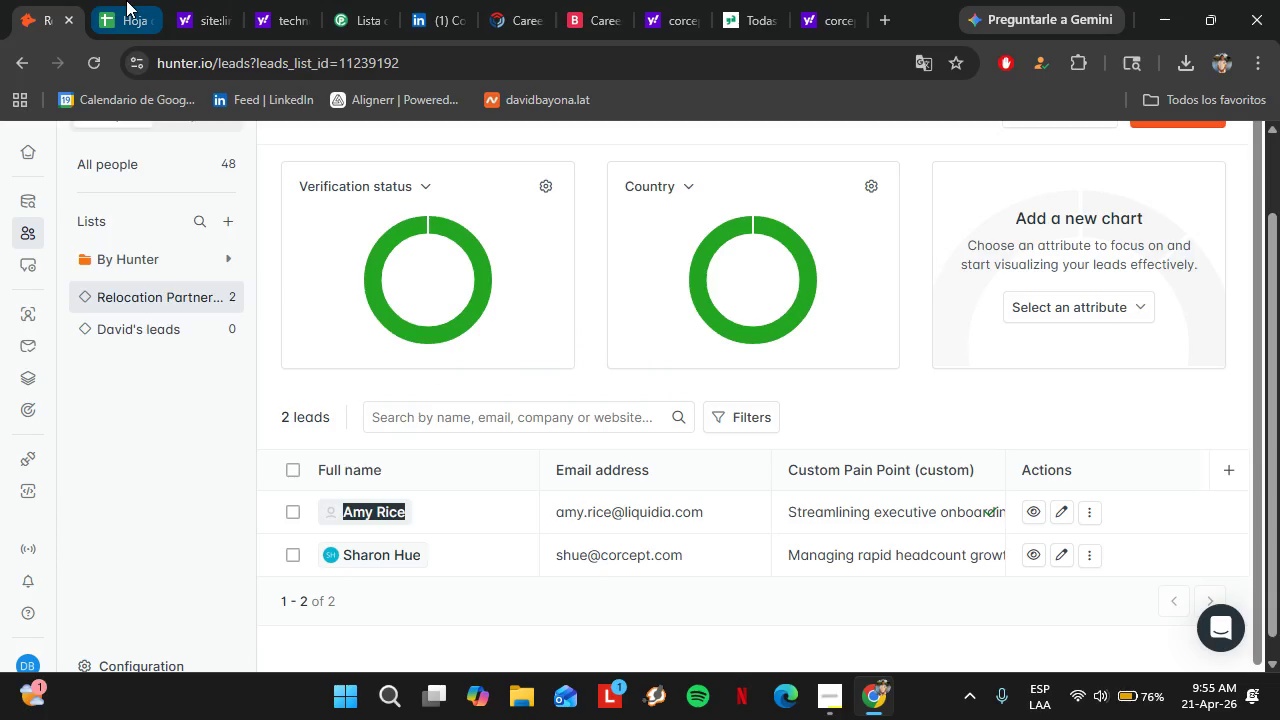 
left_click([126, 0])
 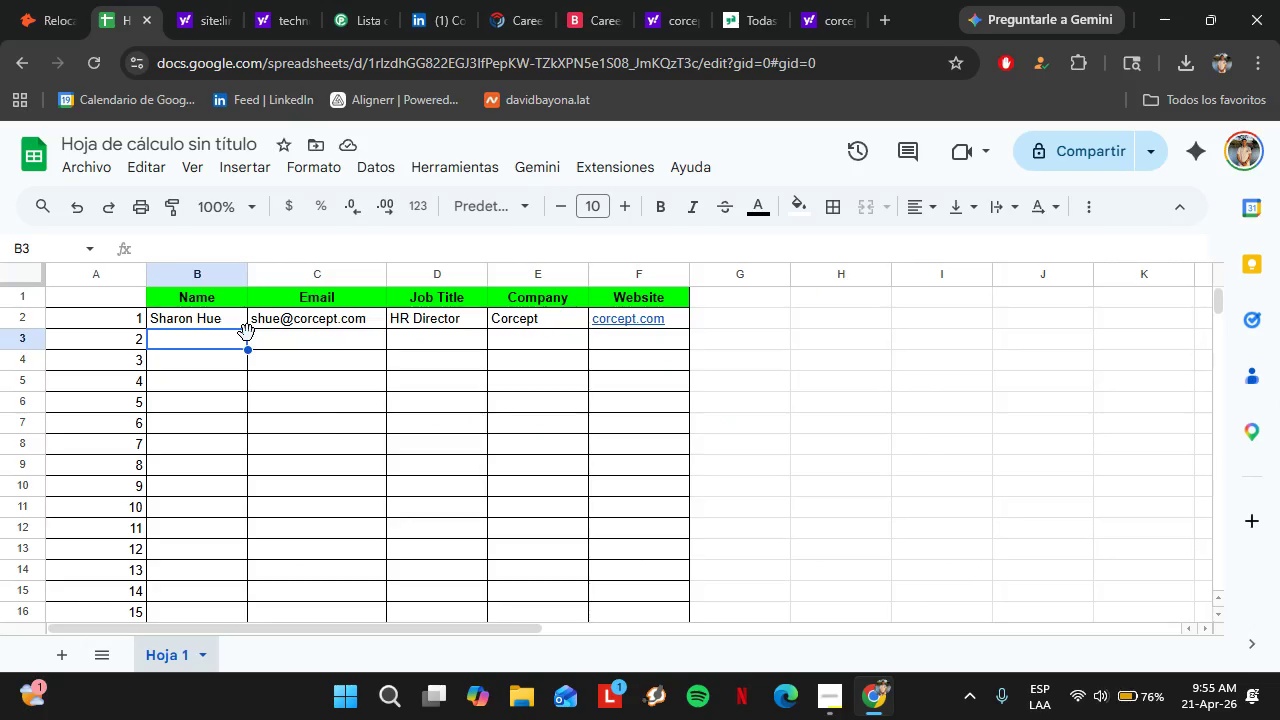 
key(Control+Shift+V)
 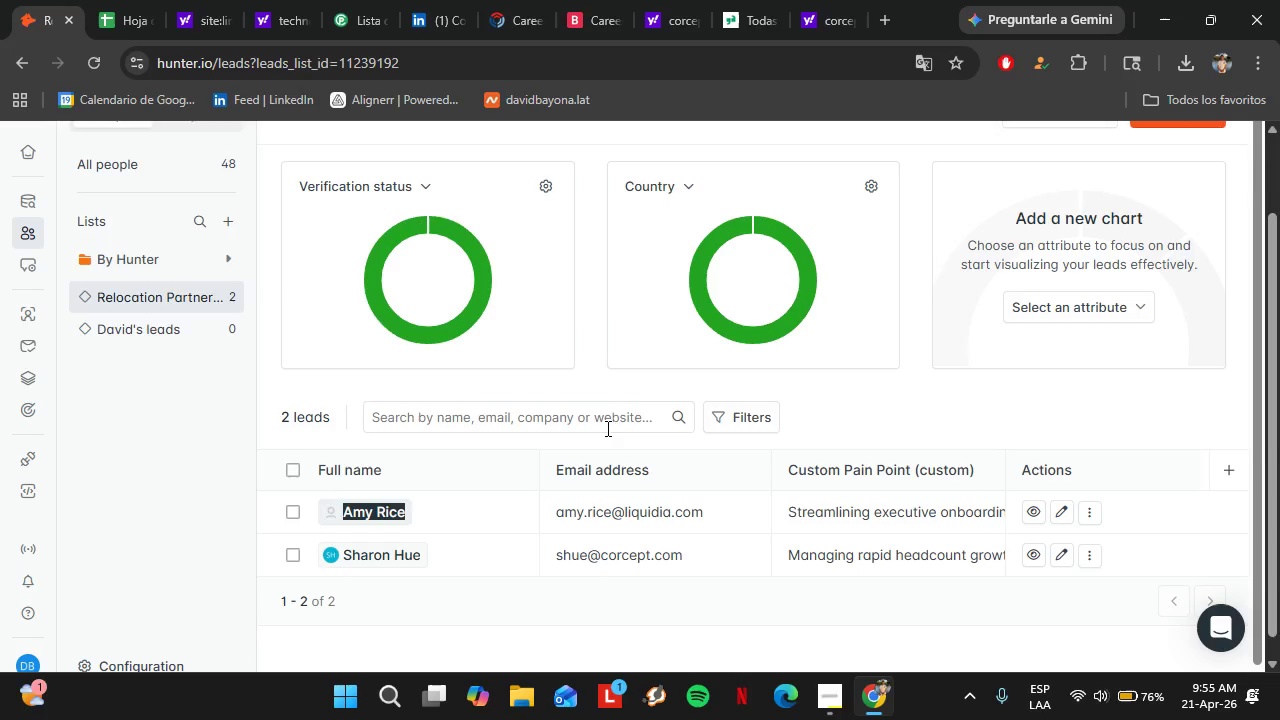 
left_click_drag(start_coordinate=[729, 511], to_coordinate=[523, 521])
 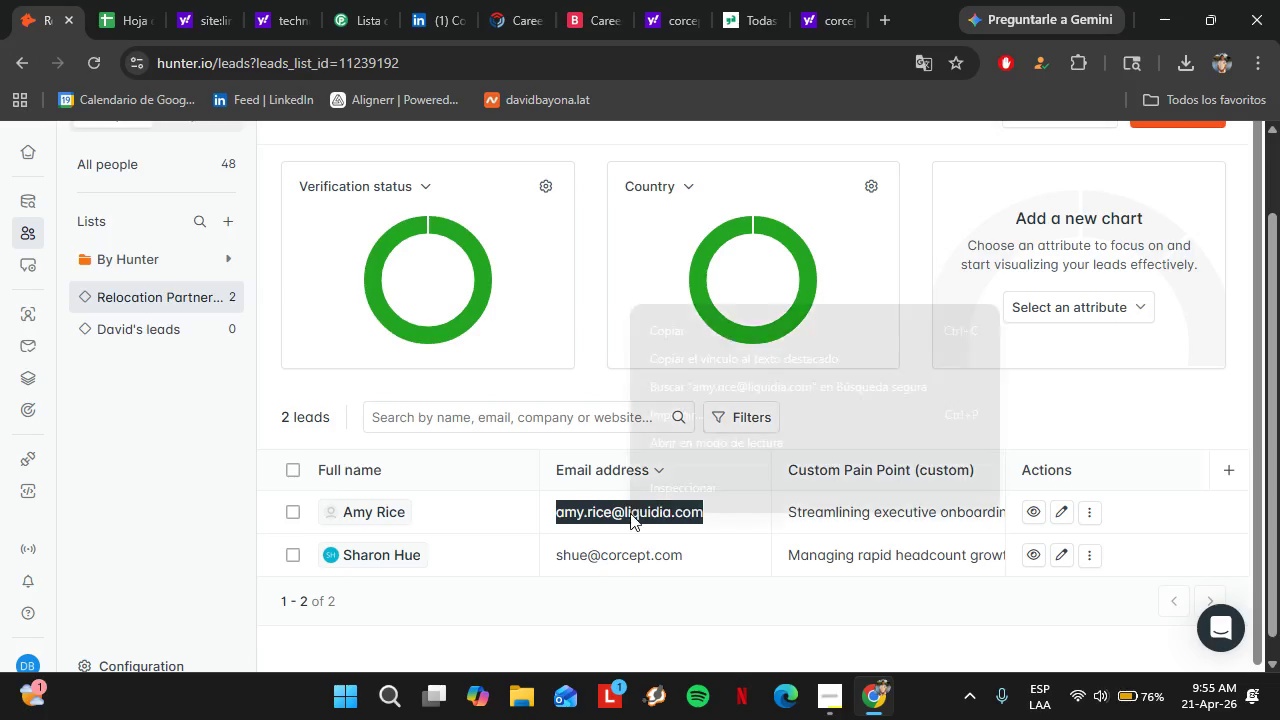 
right_click([630, 513])
 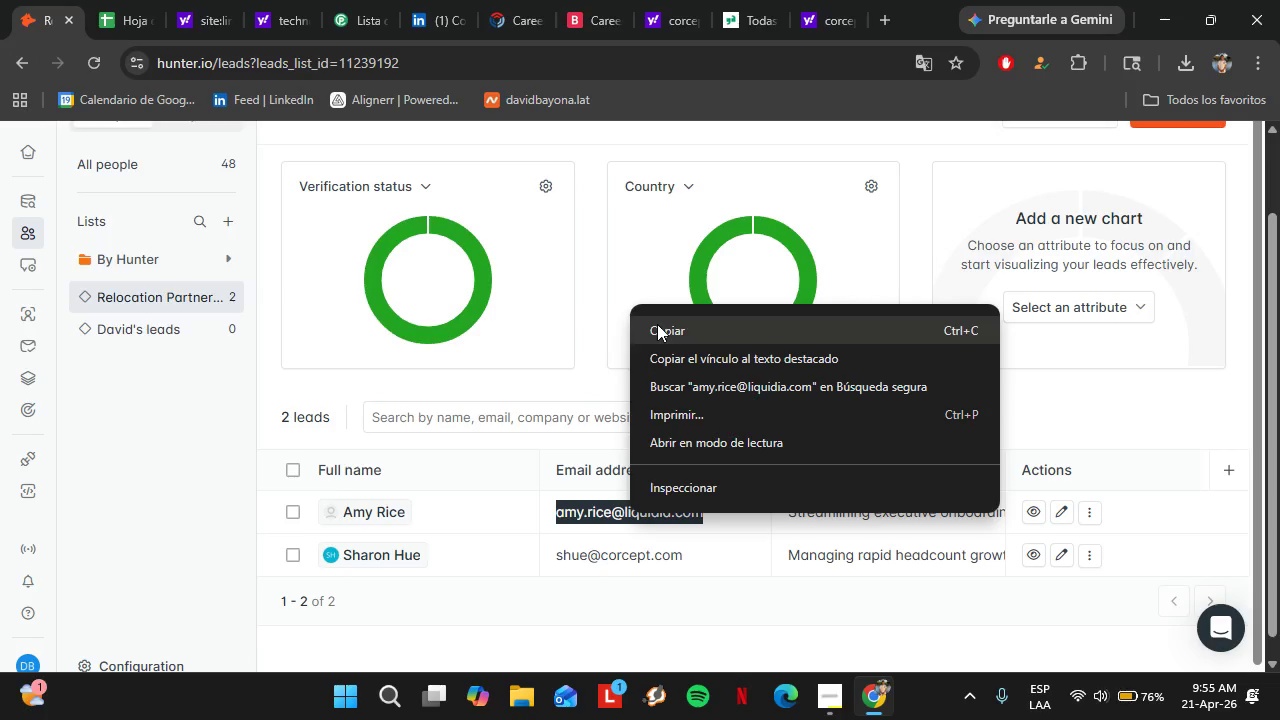 
left_click([657, 324])
 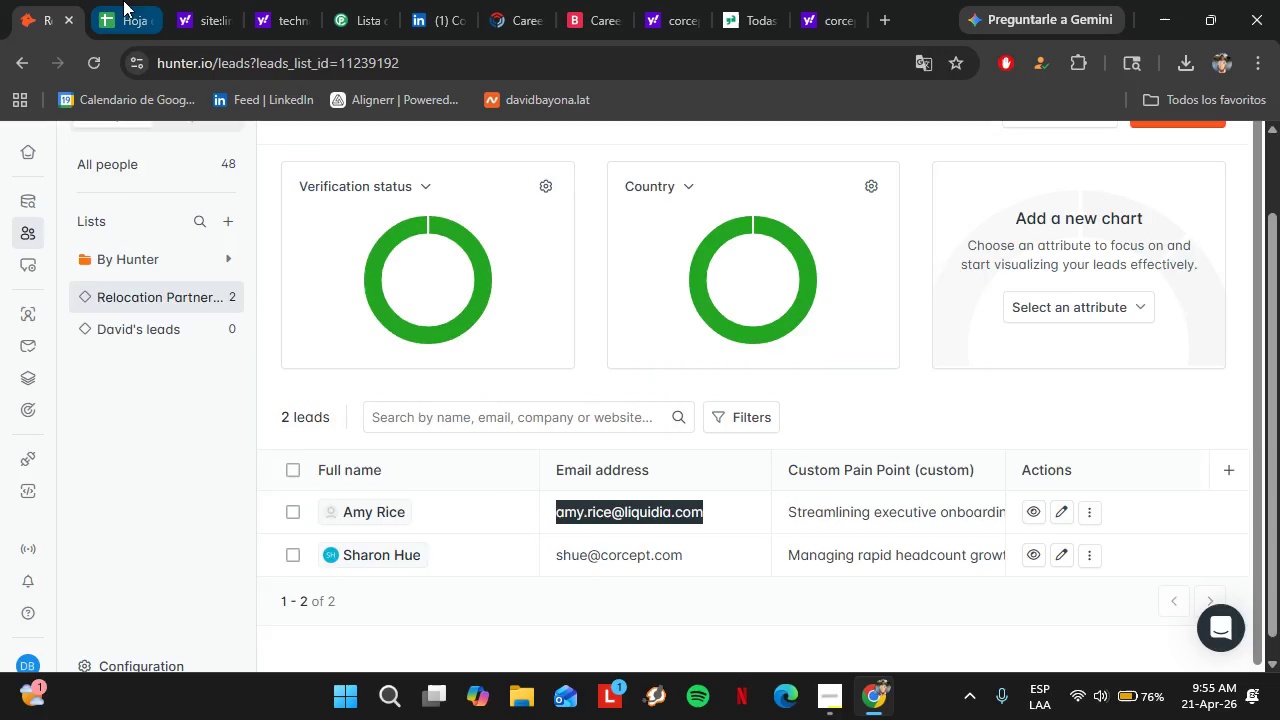 
left_click([123, 0])
 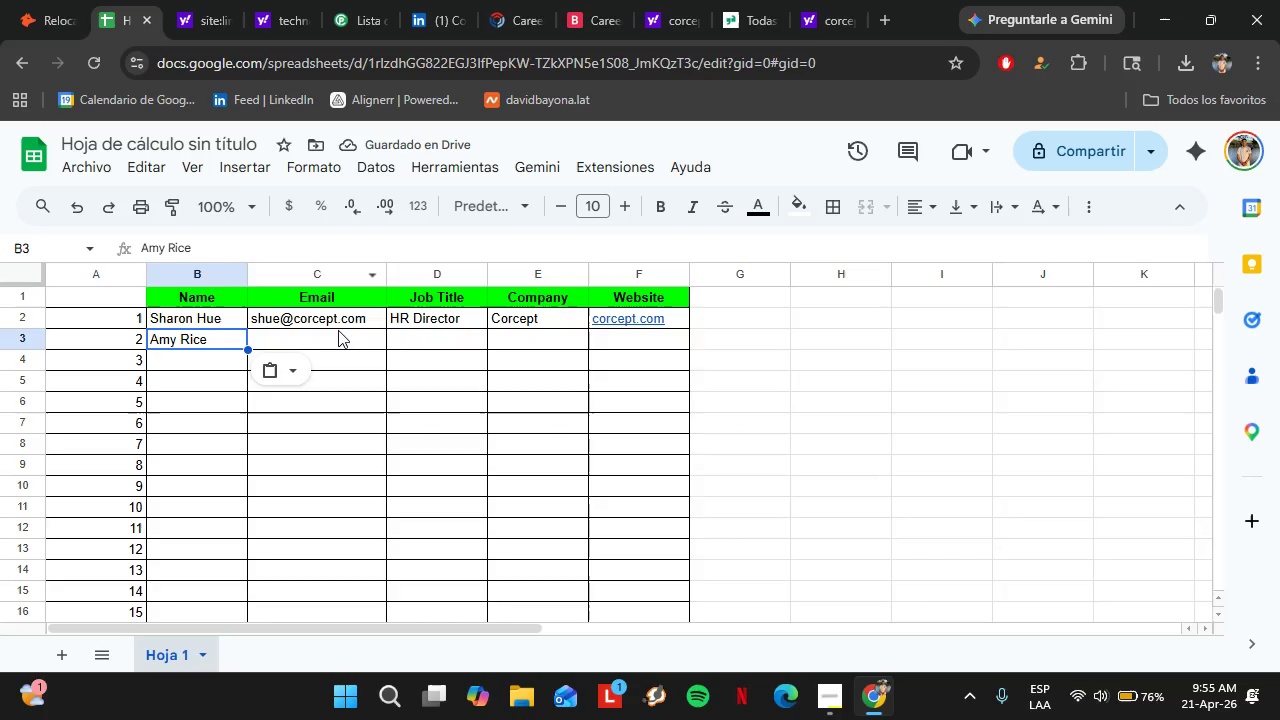 
left_click([338, 330])
 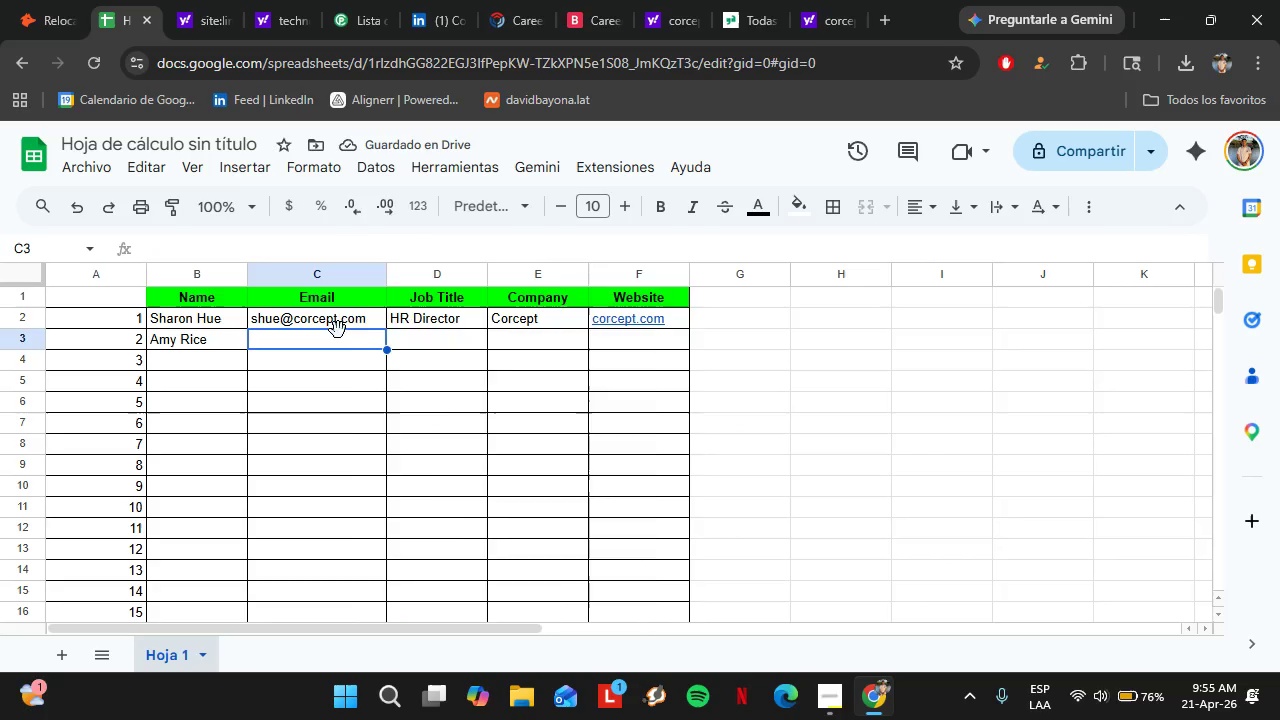 
right_click([338, 330])
 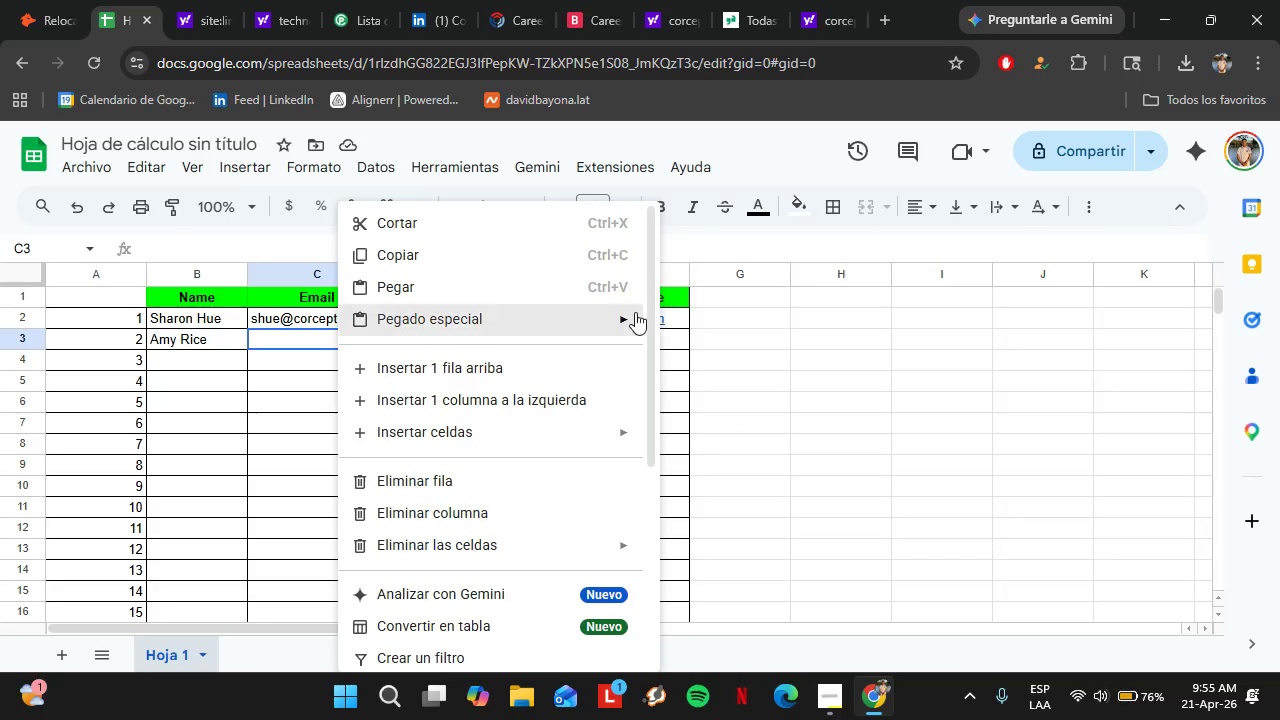 
left_click_drag(start_coordinate=[644, 313], to_coordinate=[662, 321])
 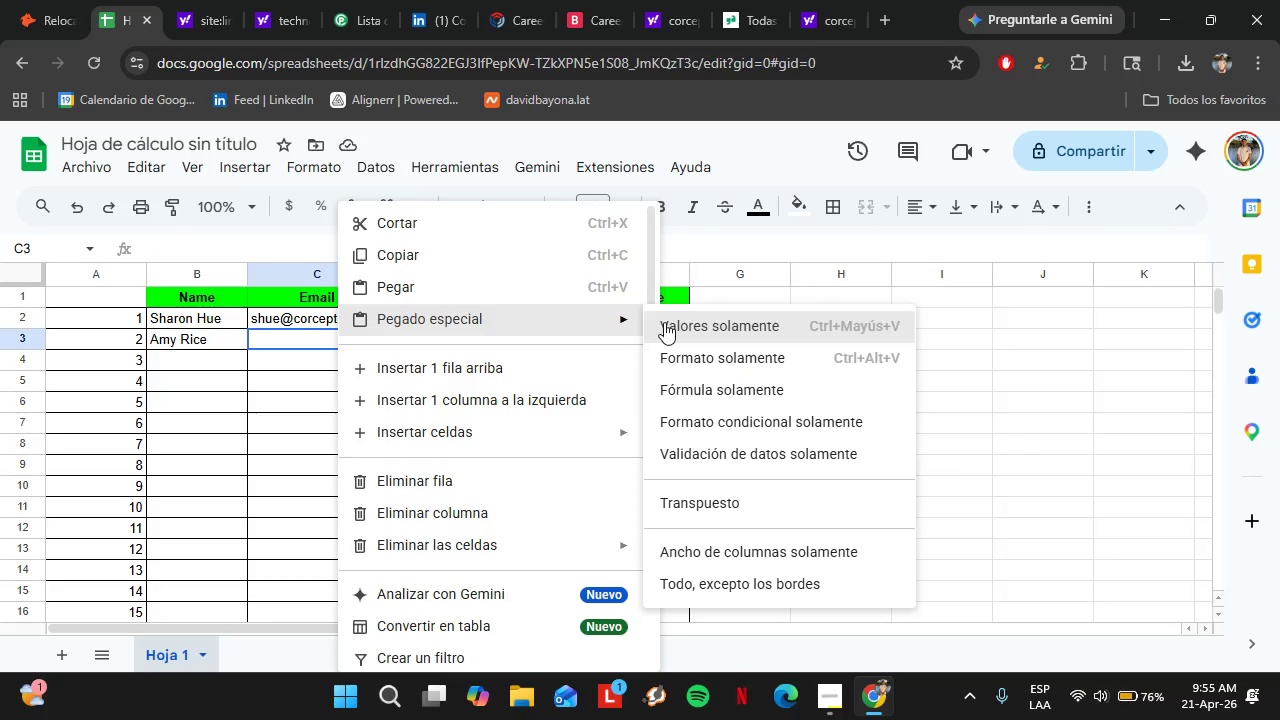 
double_click([664, 322])
 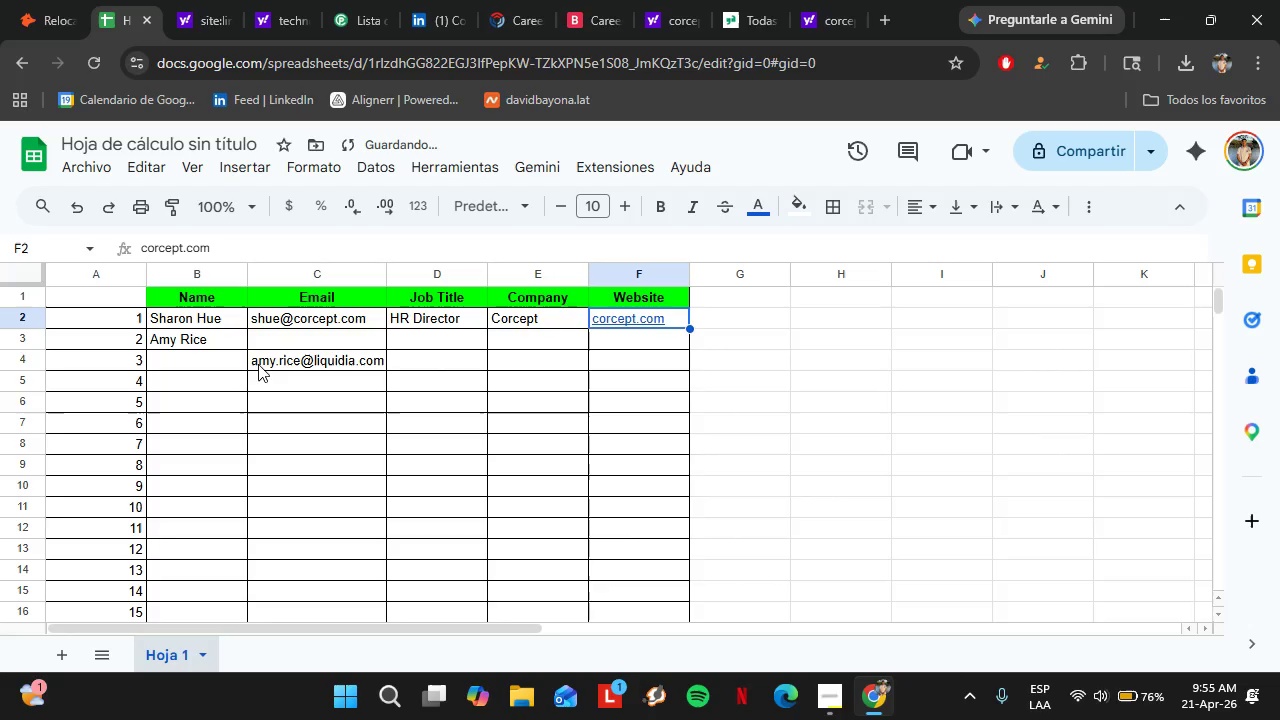 
key(Shift+Z)
 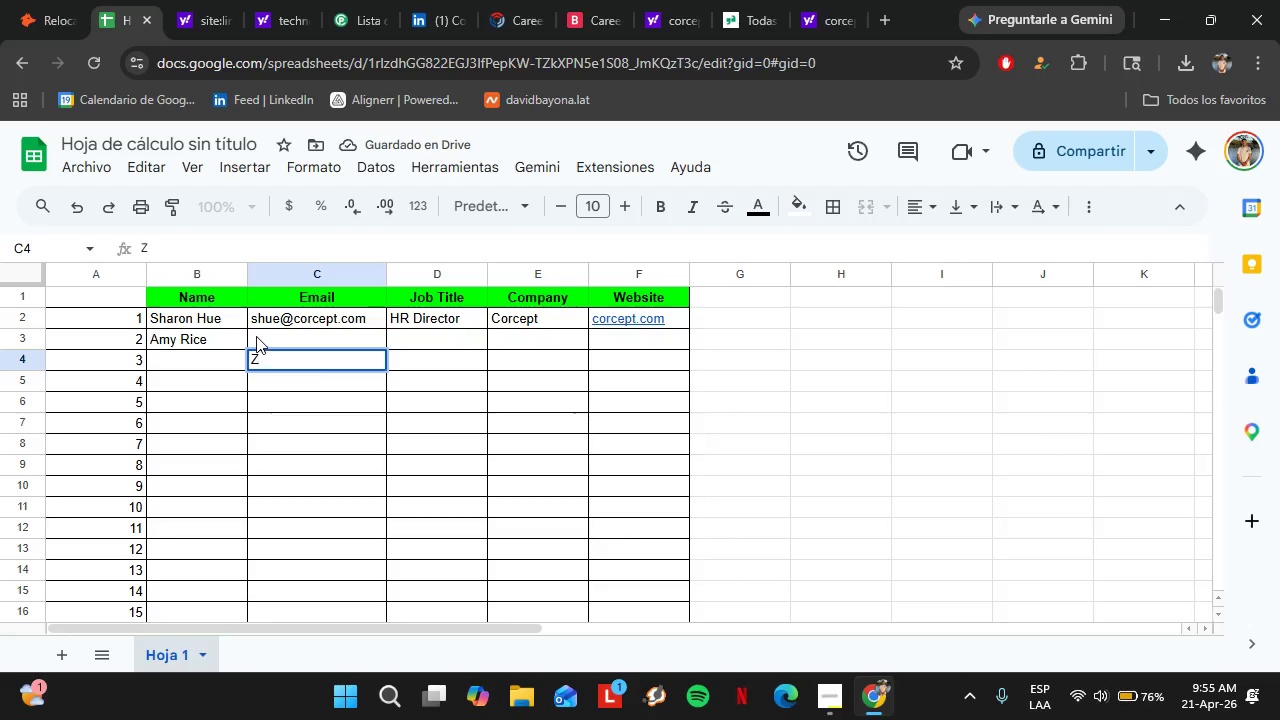 
hold_key(key=Z, duration=0.31)
 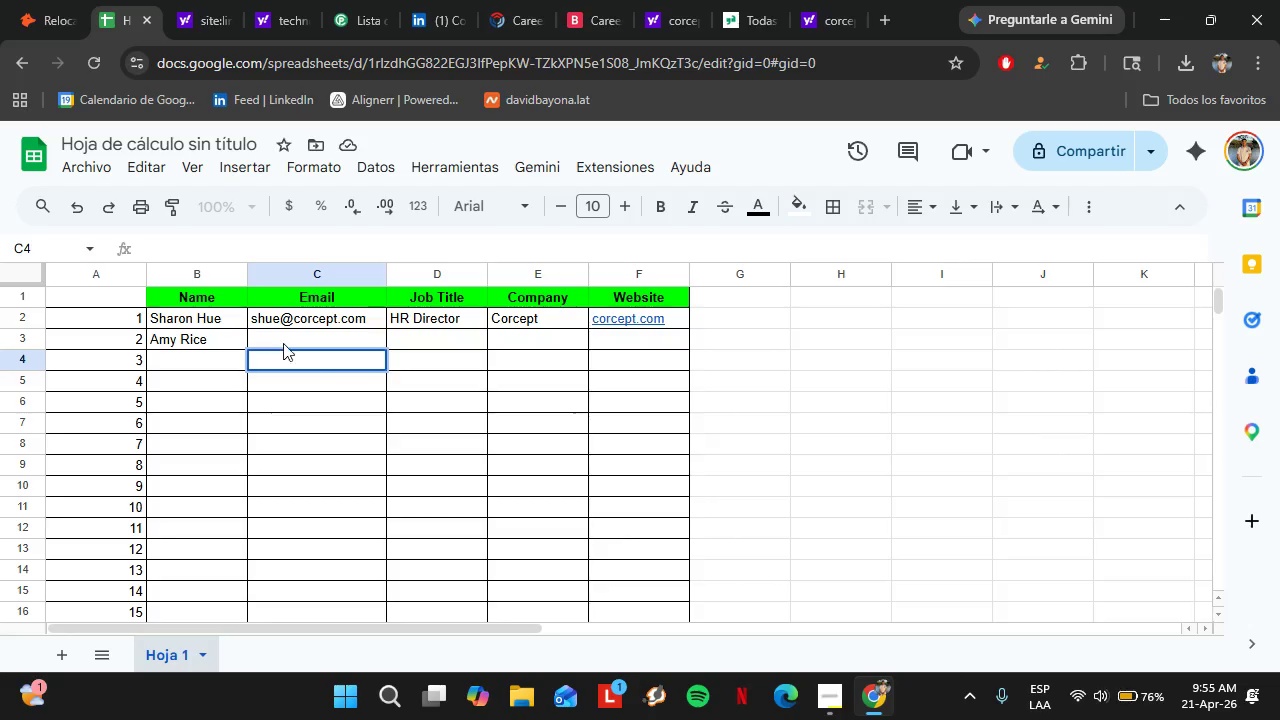 
key(Control+Z)
 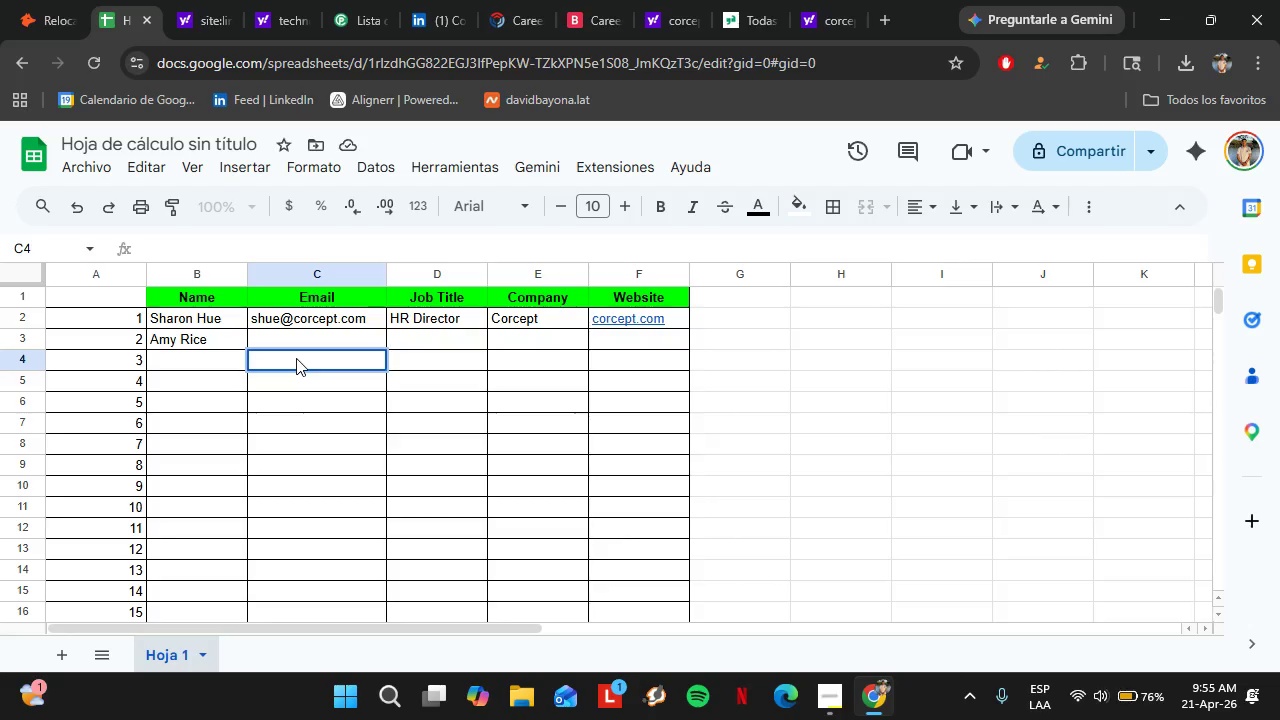 
key(Control+Z)
 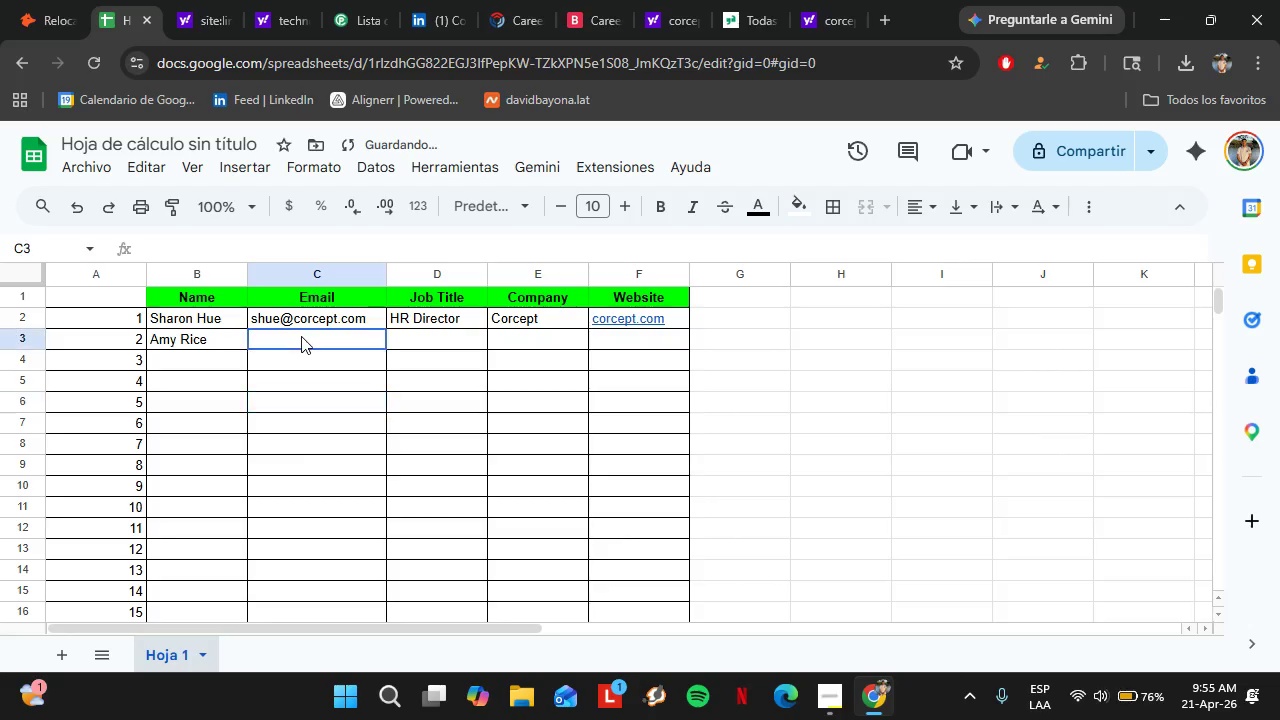 
double_click([301, 336])
 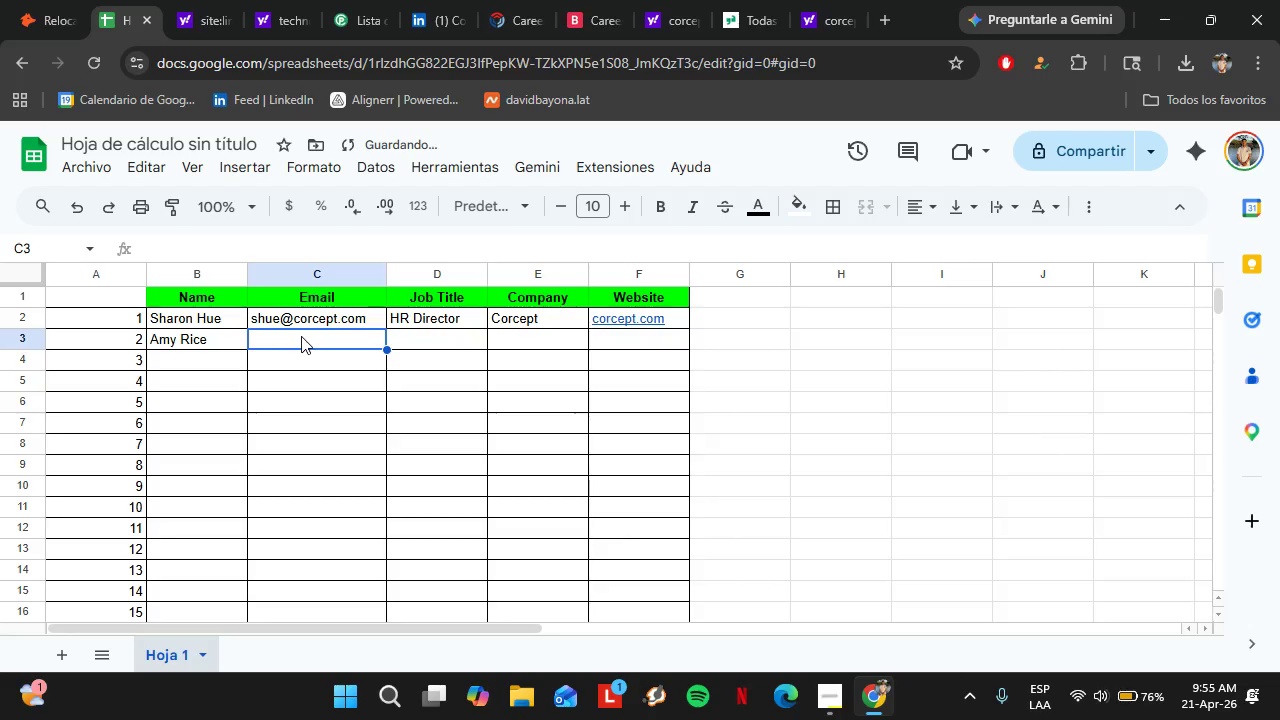 
key(Control+C)
 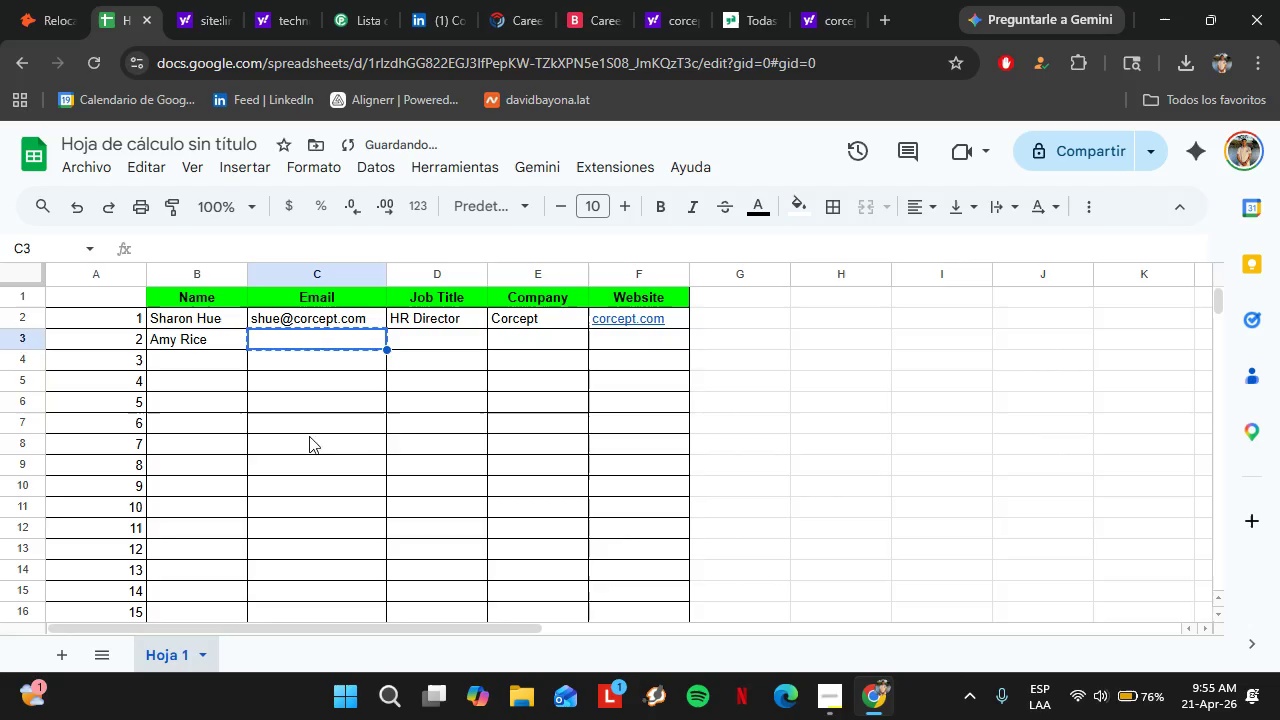 
left_click([309, 436])
 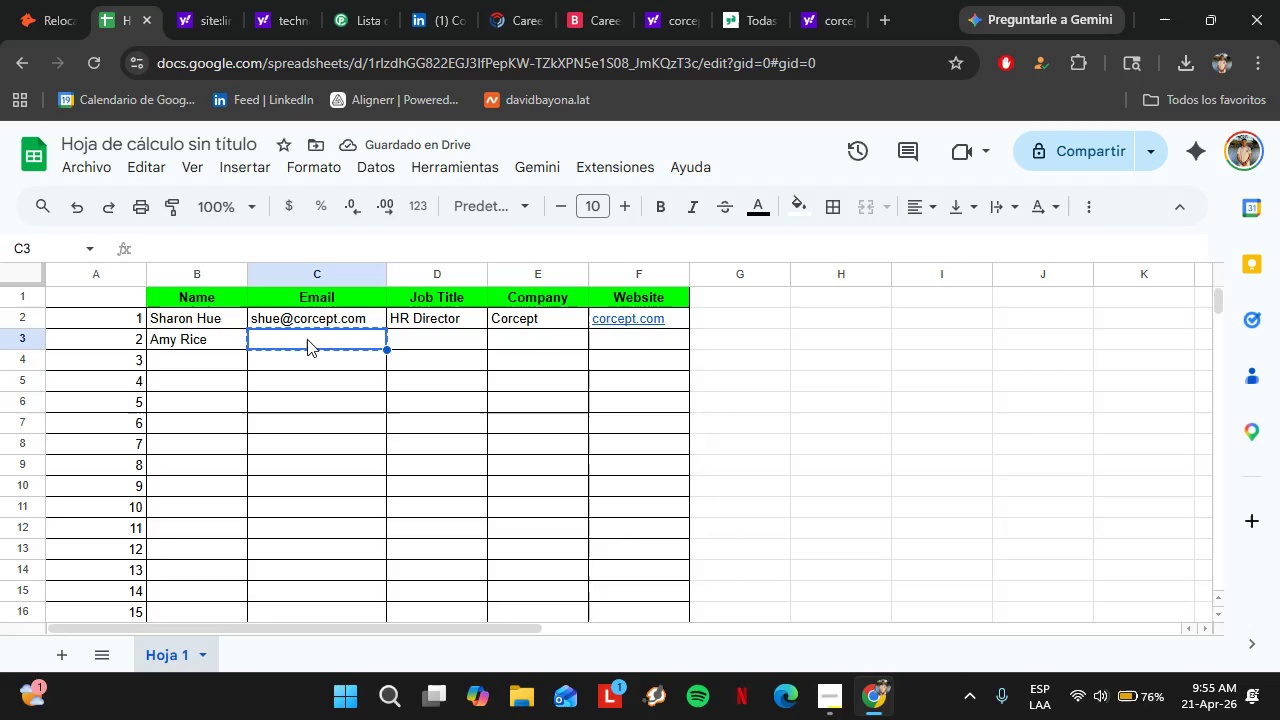 
key(Control+Shift+V)
 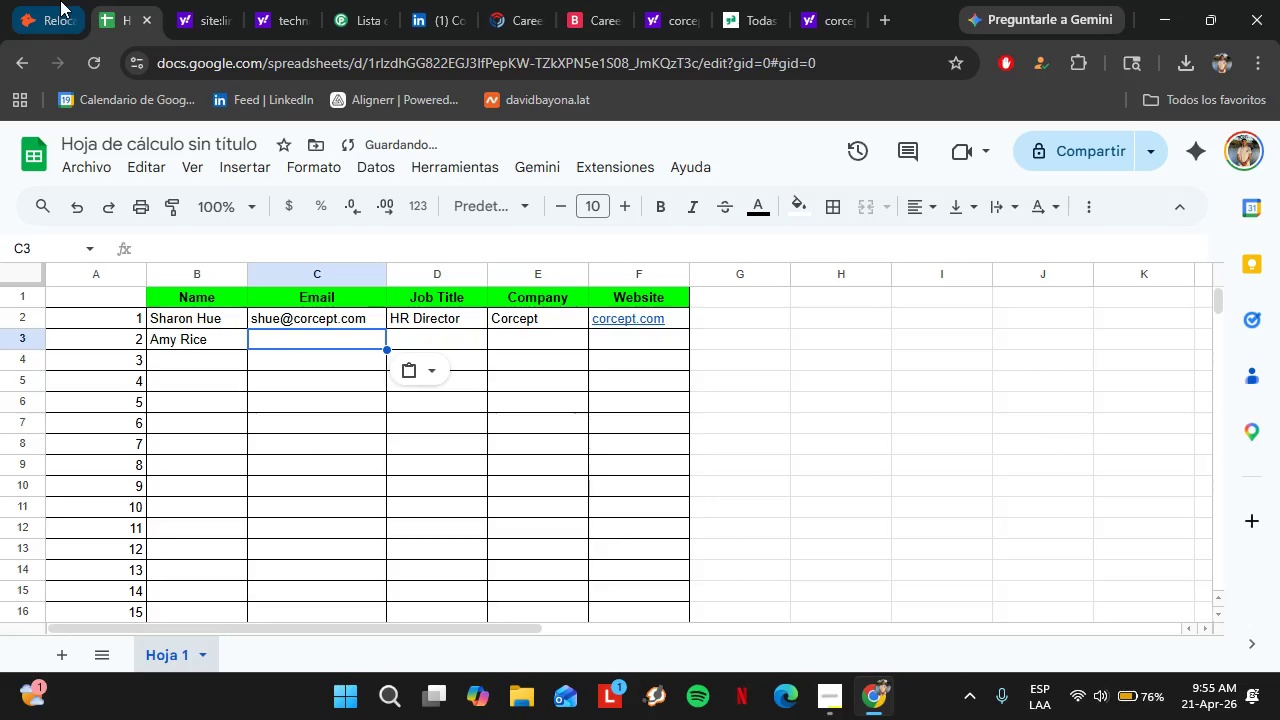 
key(Control+C)
 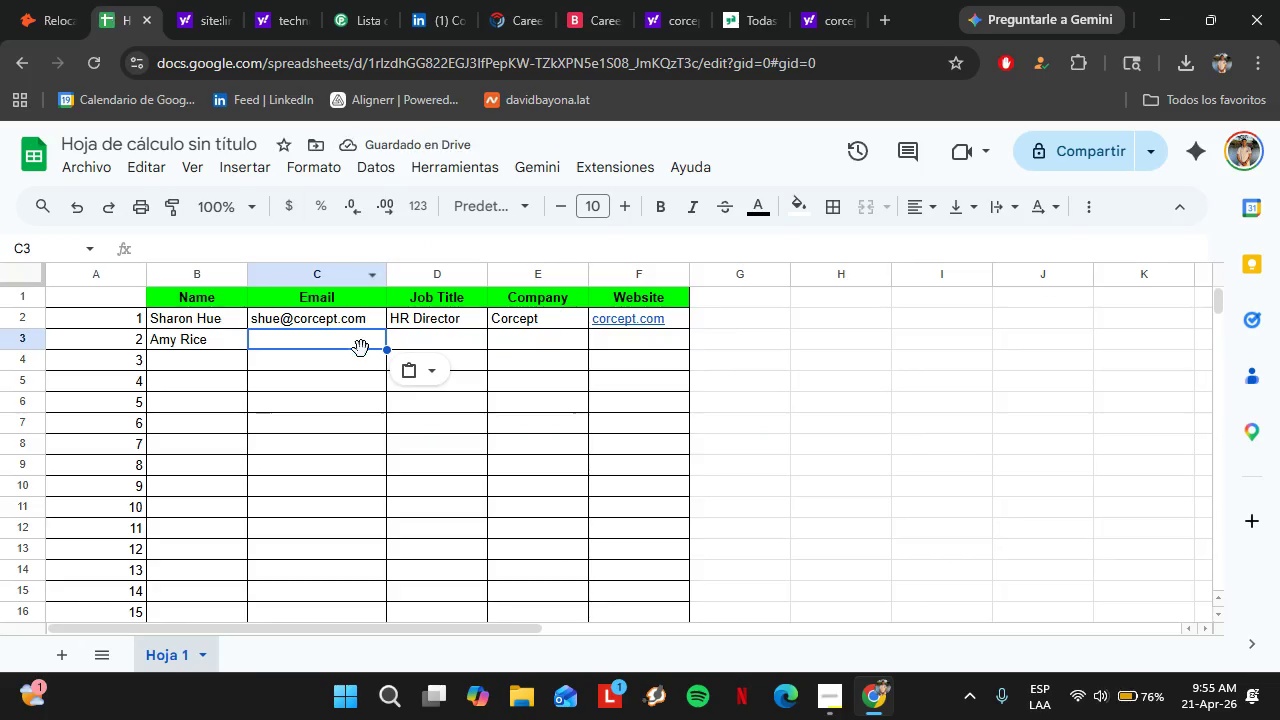 
key(Control+Shift+V)
 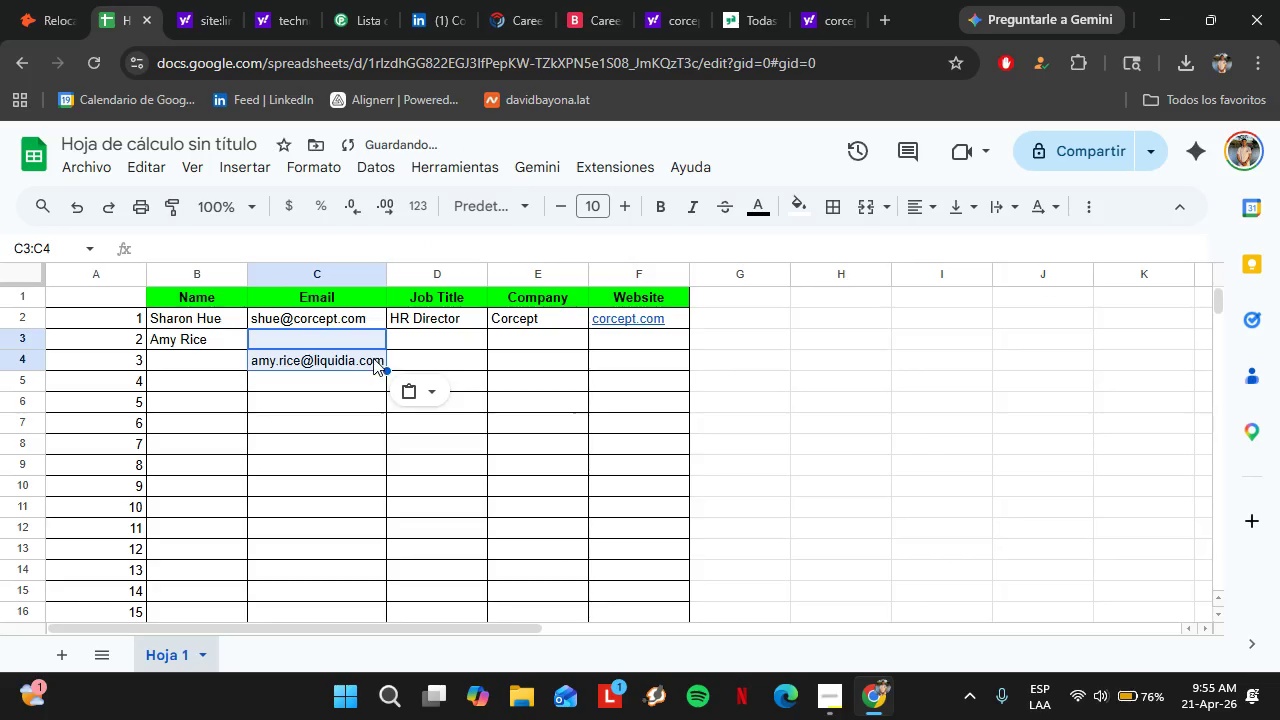 
left_click([373, 358])
 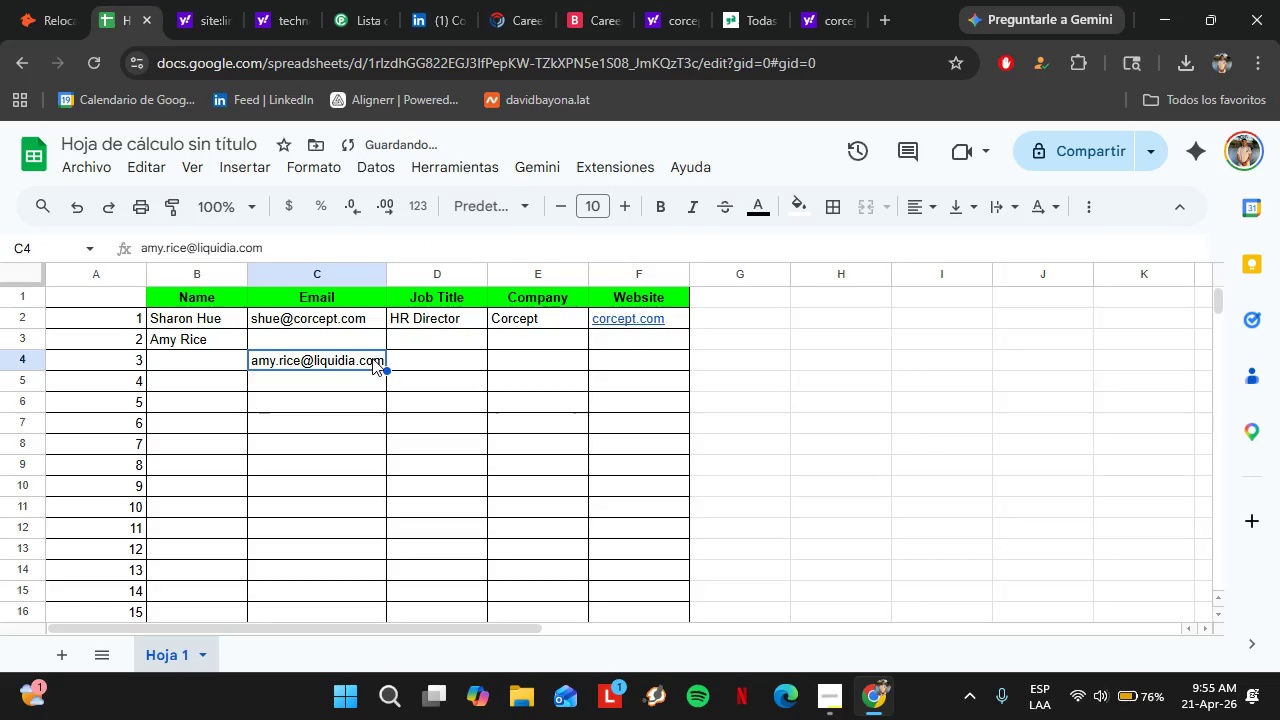 
key(Control+X)
 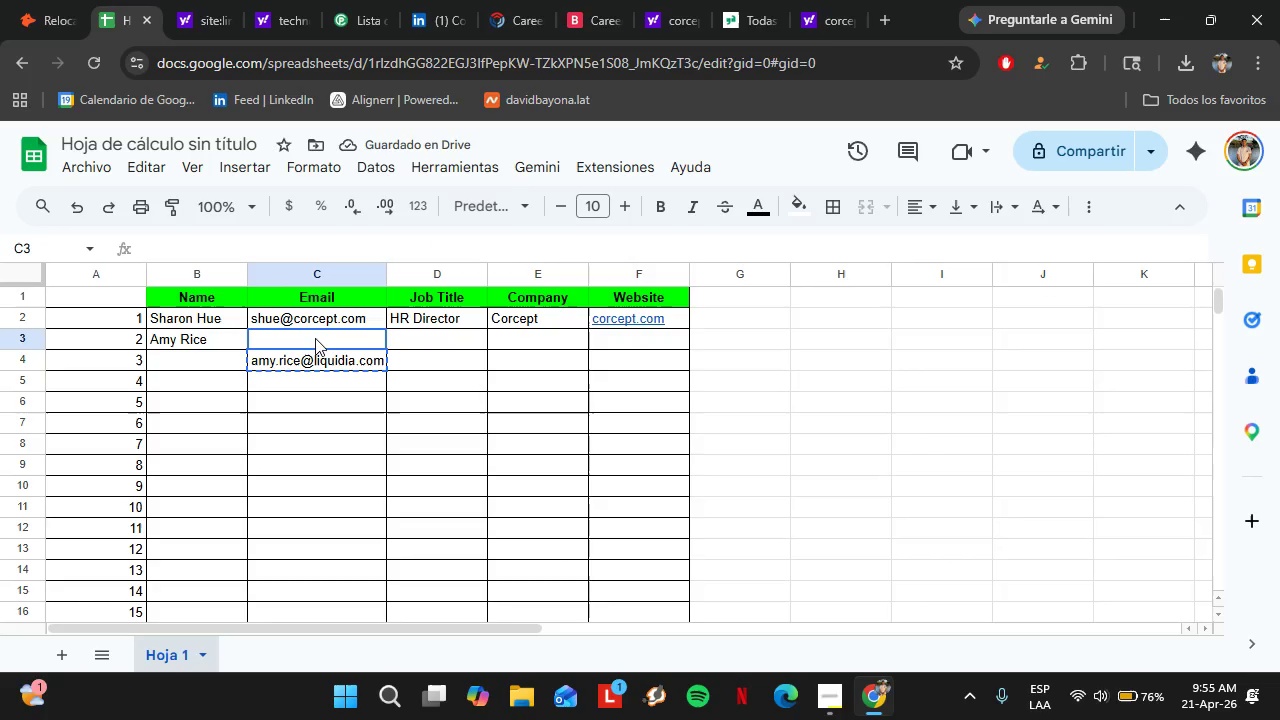 
left_click([315, 338])
 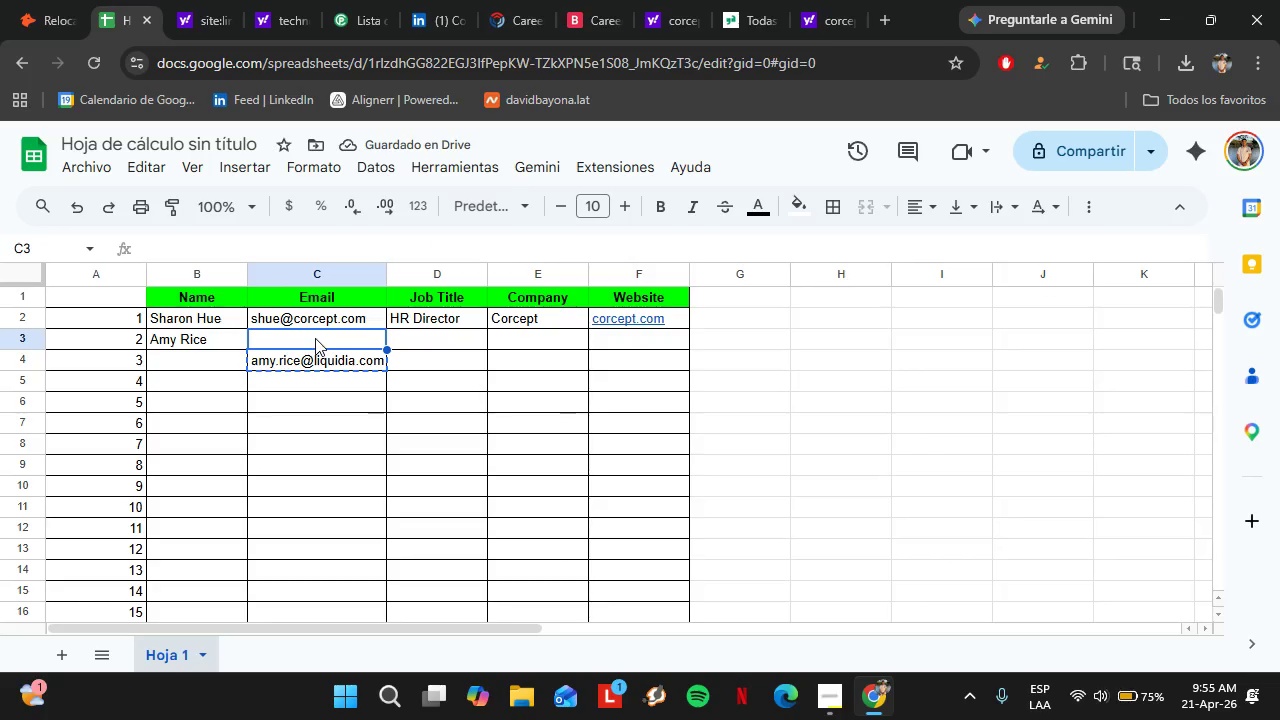 
key(Control+V)
 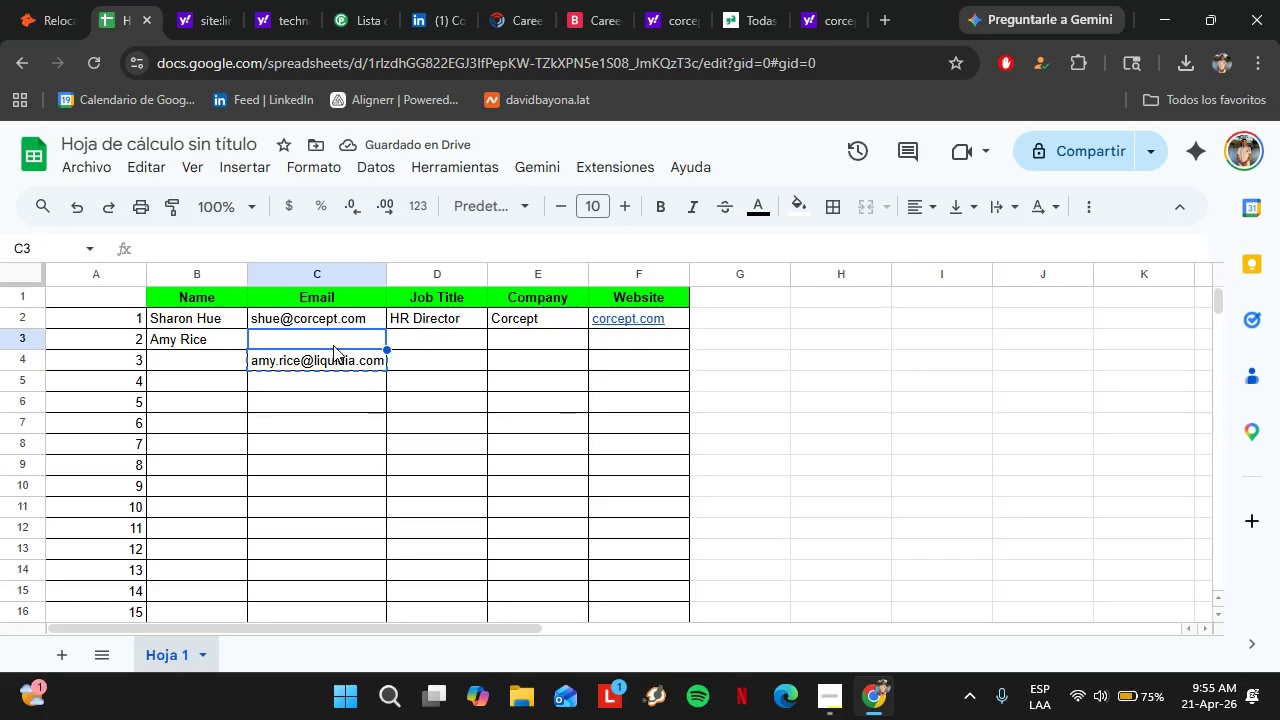 
left_click([332, 344])
 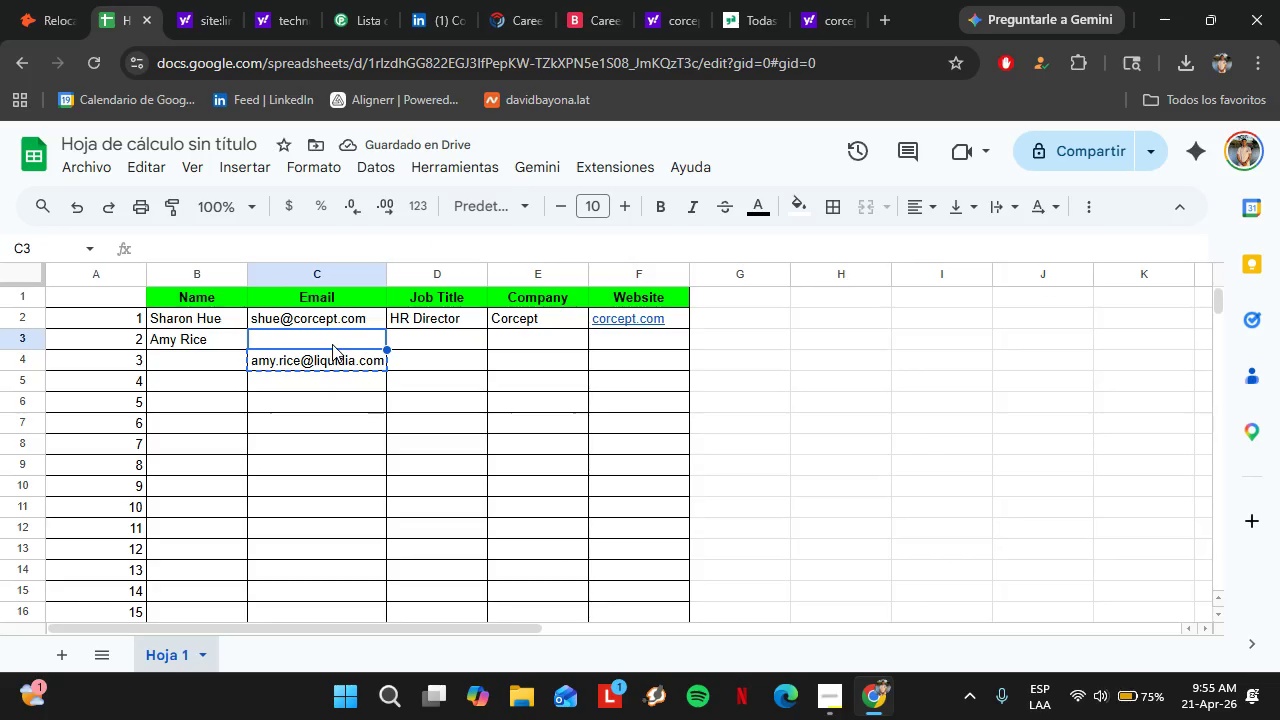 
key(Control+V)
 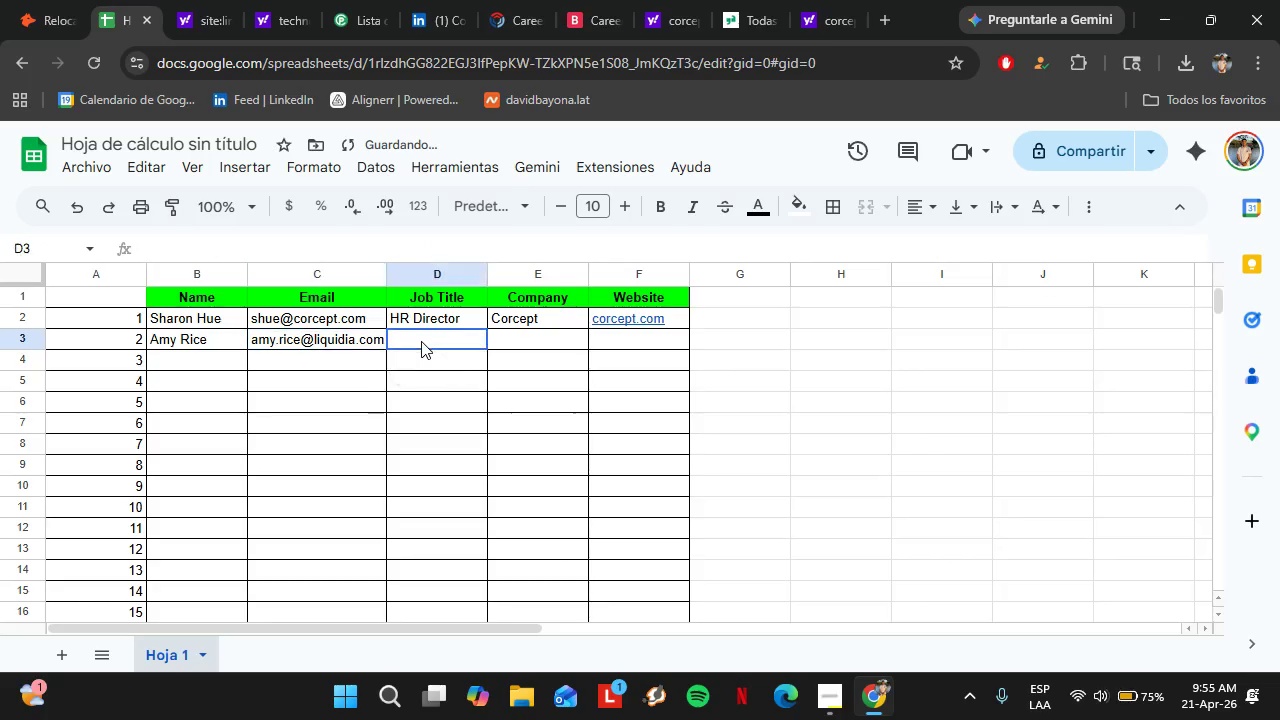 
left_click([421, 341])
 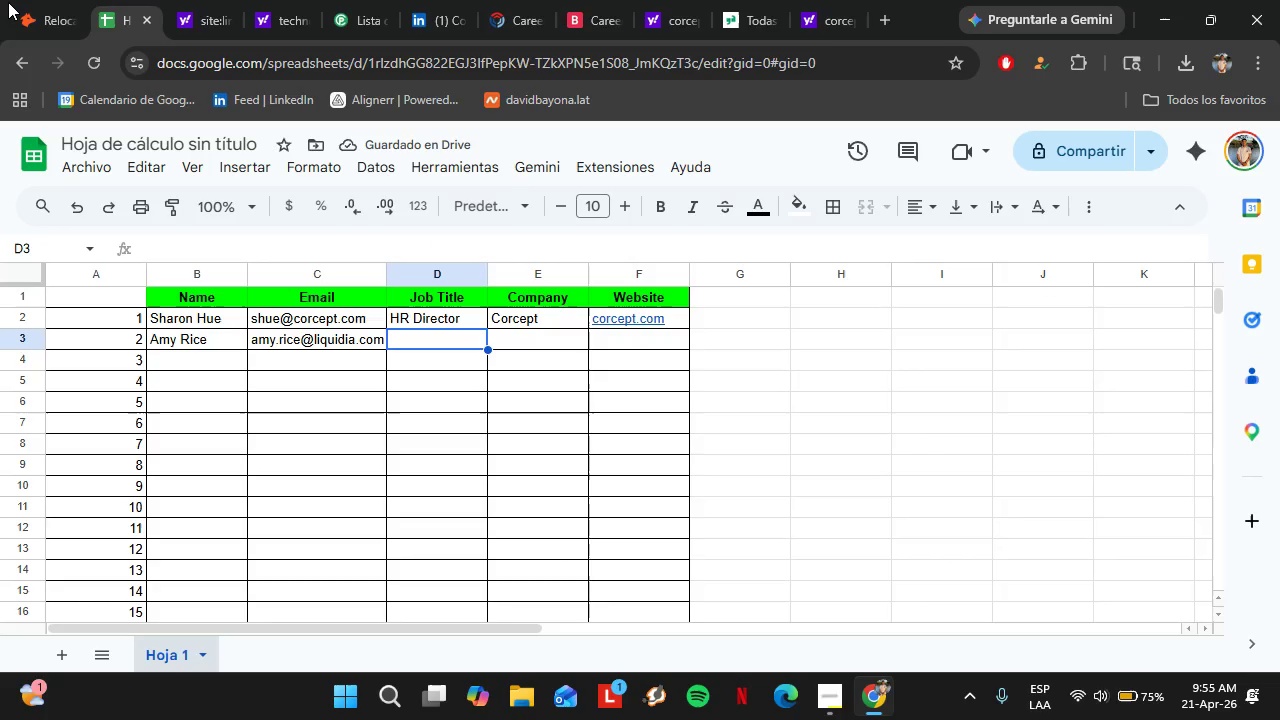 
double_click([22, 1])
 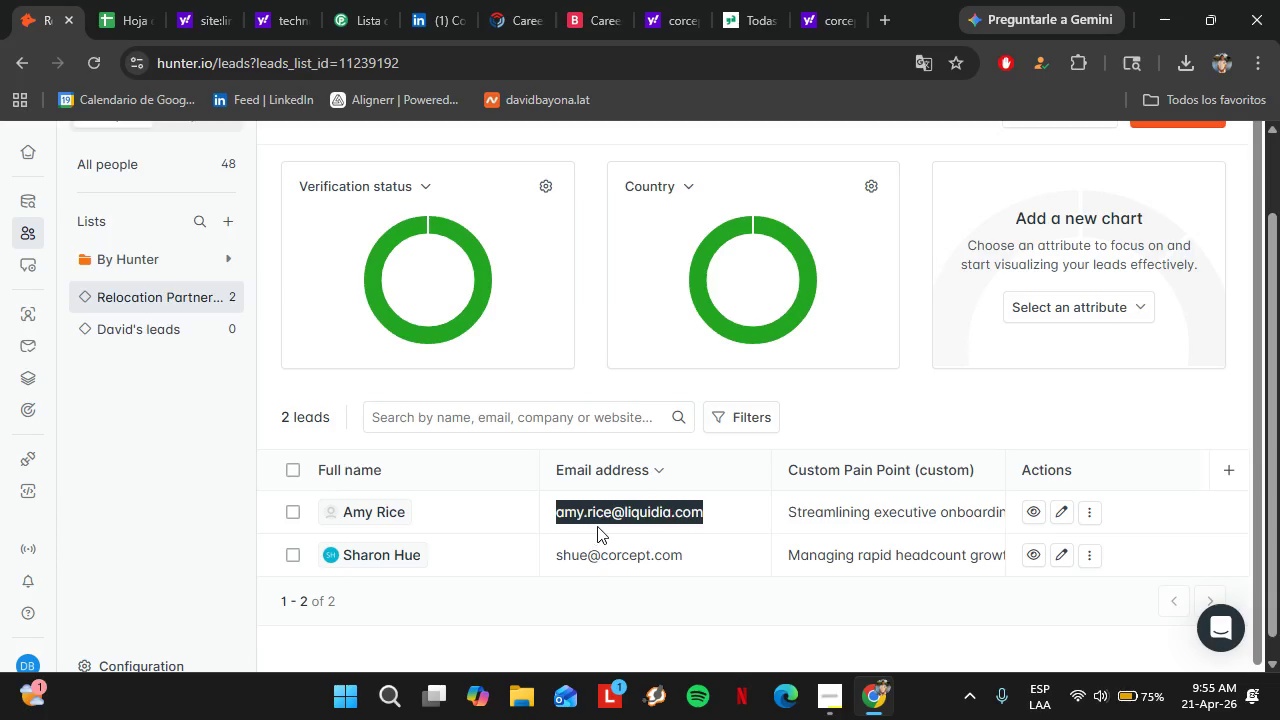 
scroll: coordinate [1275, 467], scroll_direction: down, amount: 23.0
 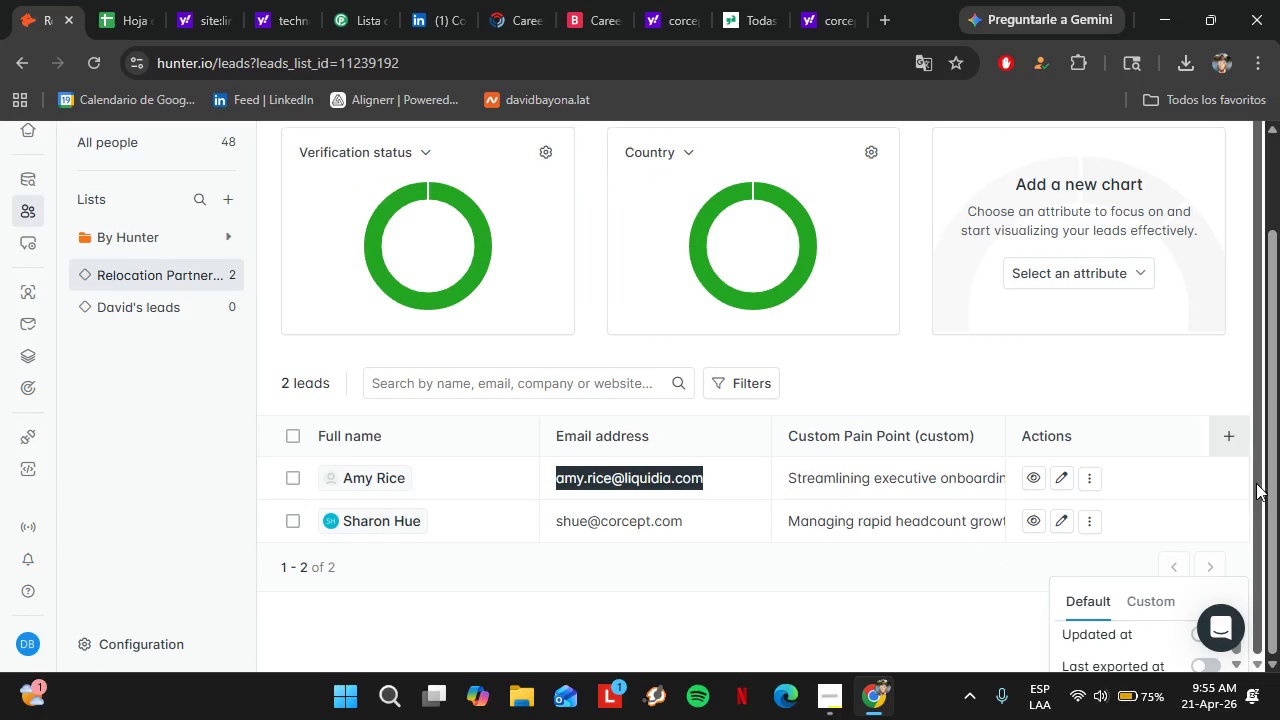 
left_click_drag(start_coordinate=[1252, 481], to_coordinate=[1264, 536])
 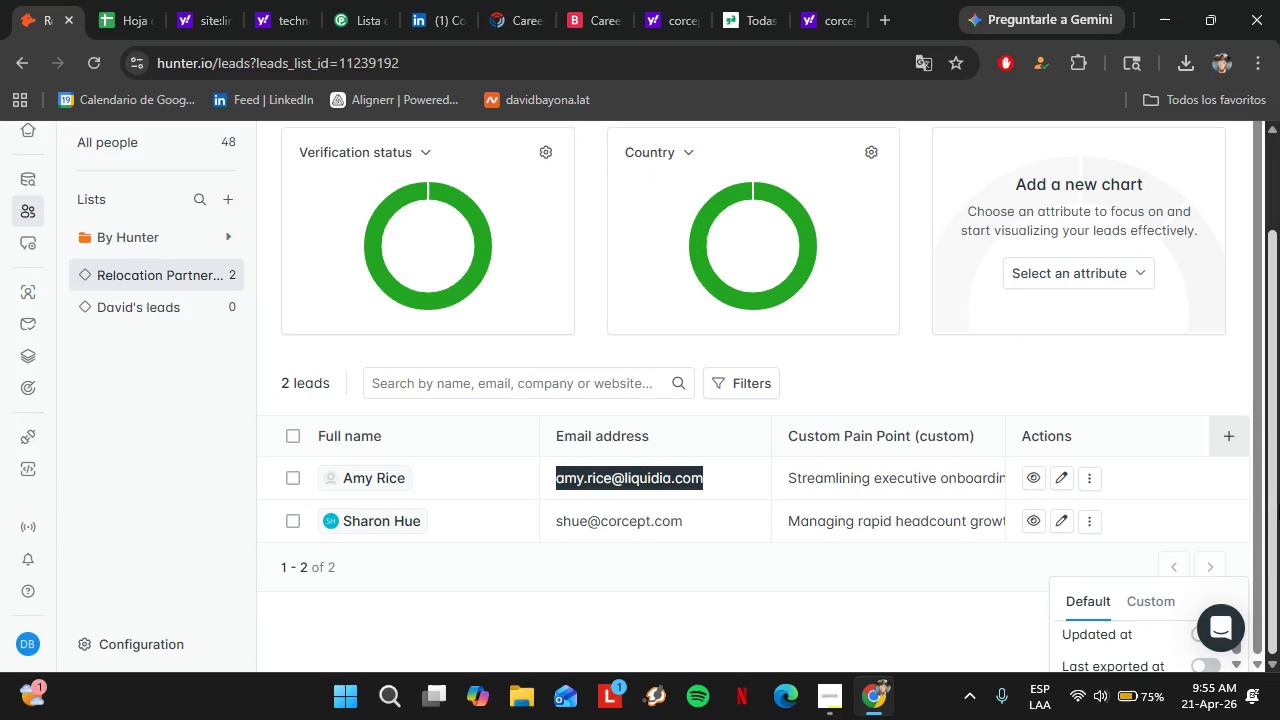 
left_click_drag(start_coordinate=[1279, 473], to_coordinate=[1279, 591])
 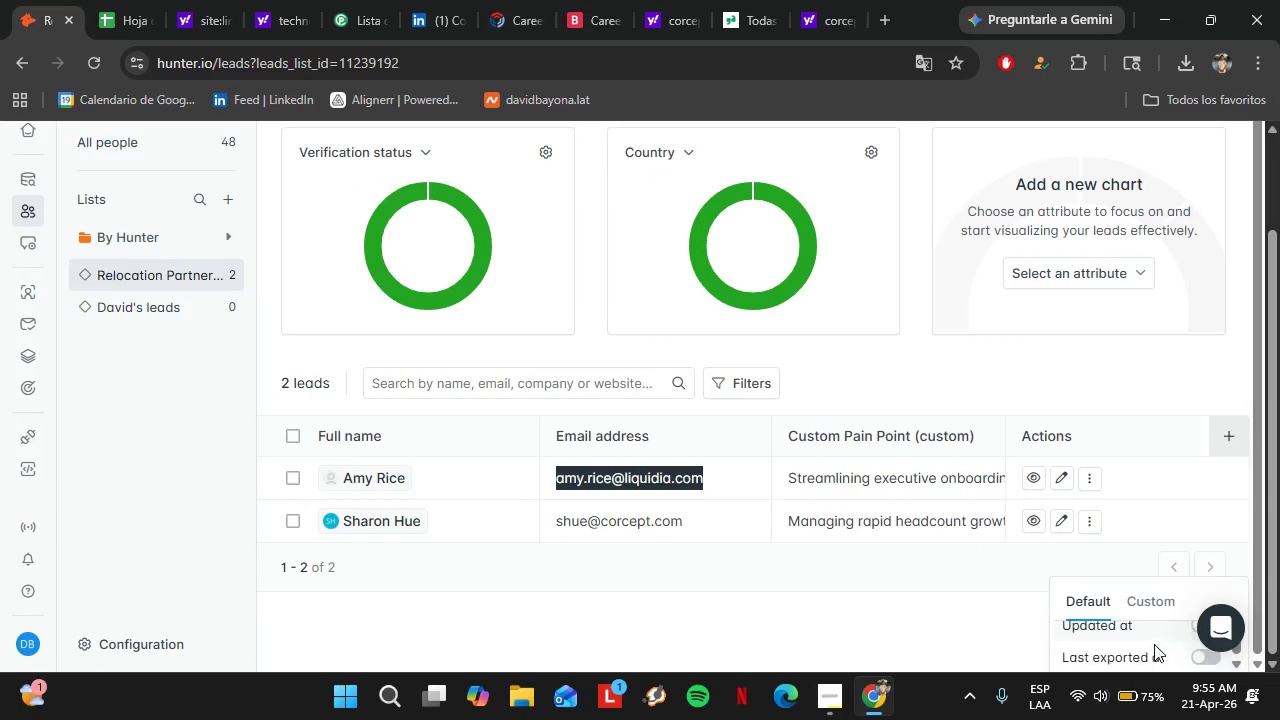 
scroll: coordinate [1154, 644], scroll_direction: down, amount: 2.0
 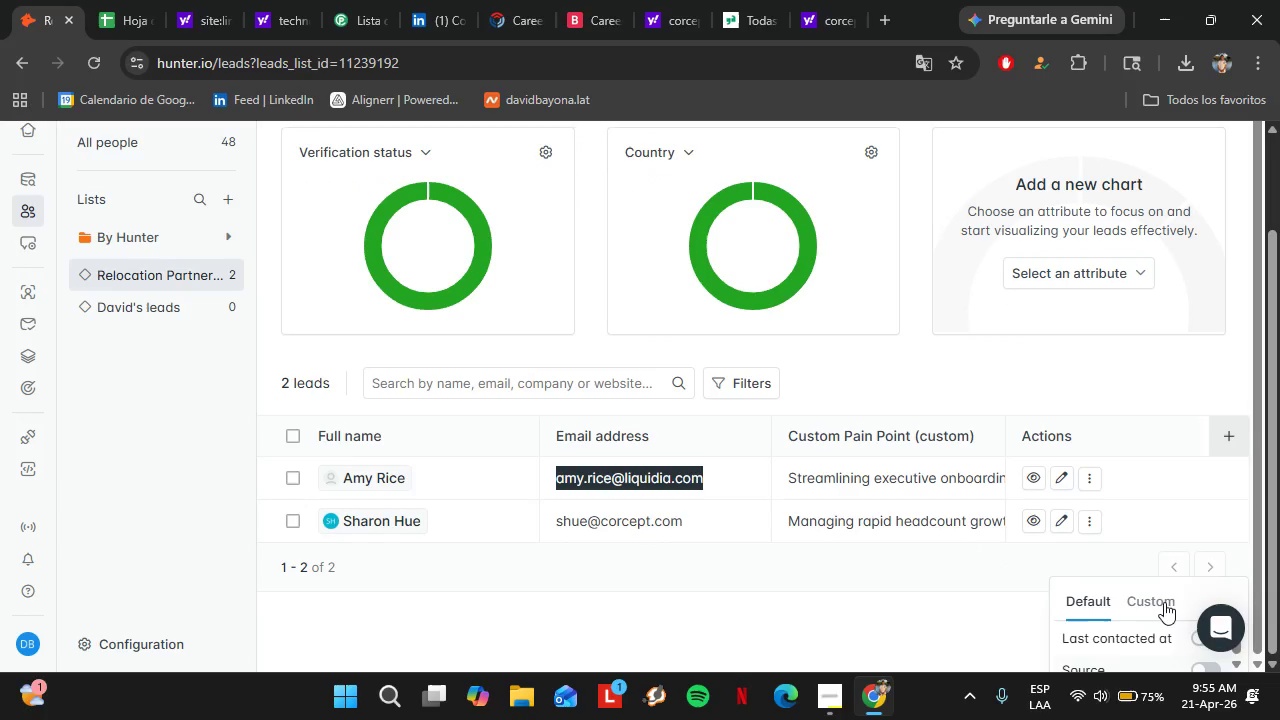 
scroll: coordinate [1153, 644], scroll_direction: up, amount: 1.0
 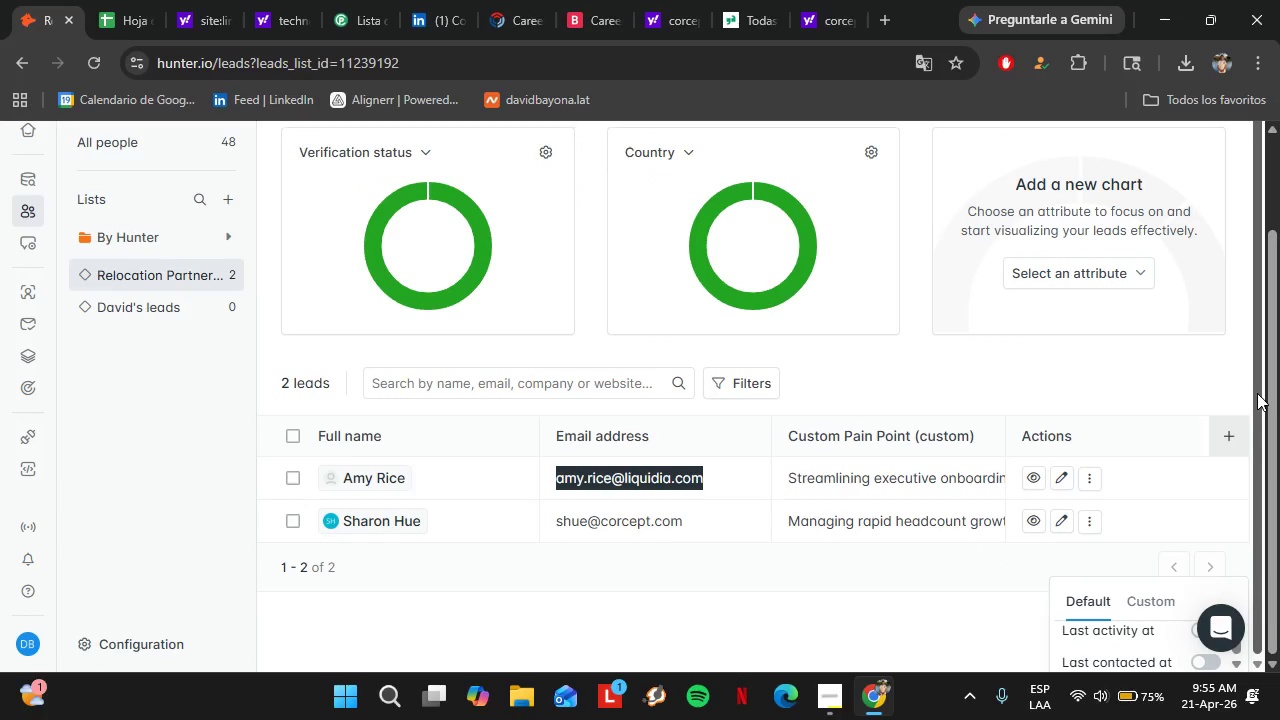 
left_click_drag(start_coordinate=[1257, 393], to_coordinate=[1259, 261])
 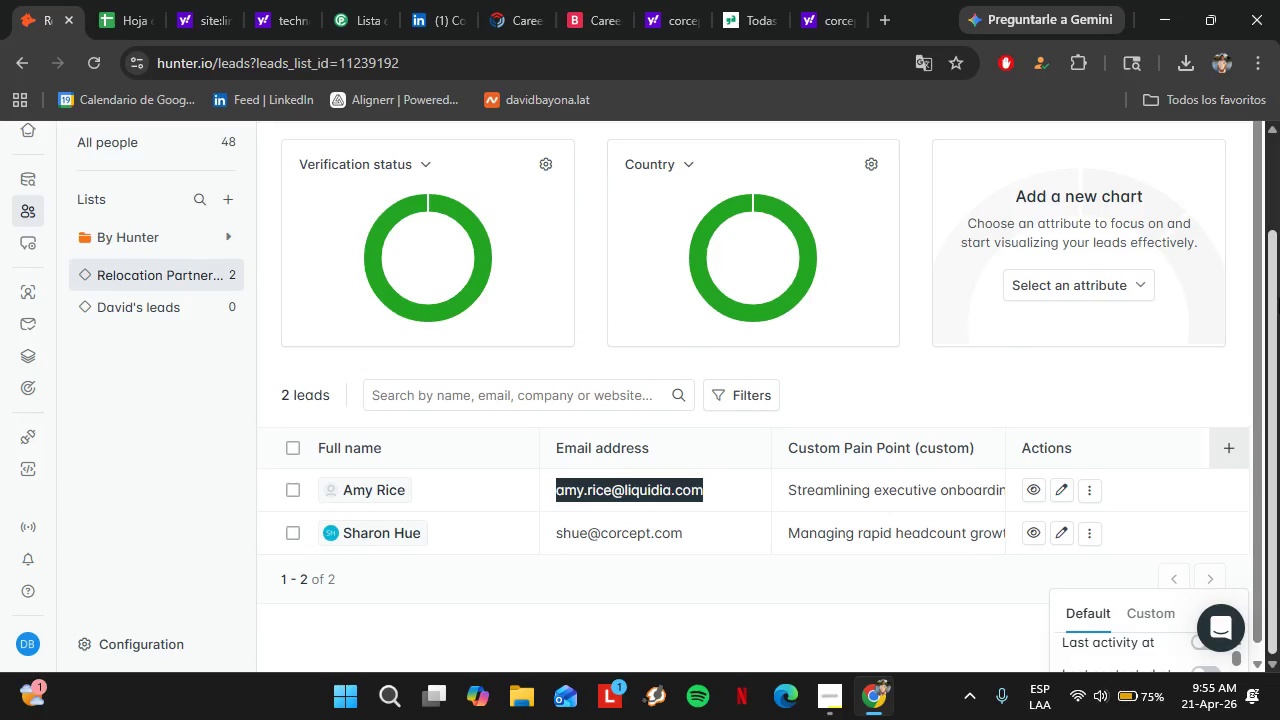 
left_click_drag(start_coordinate=[1279, 298], to_coordinate=[1279, 686])
 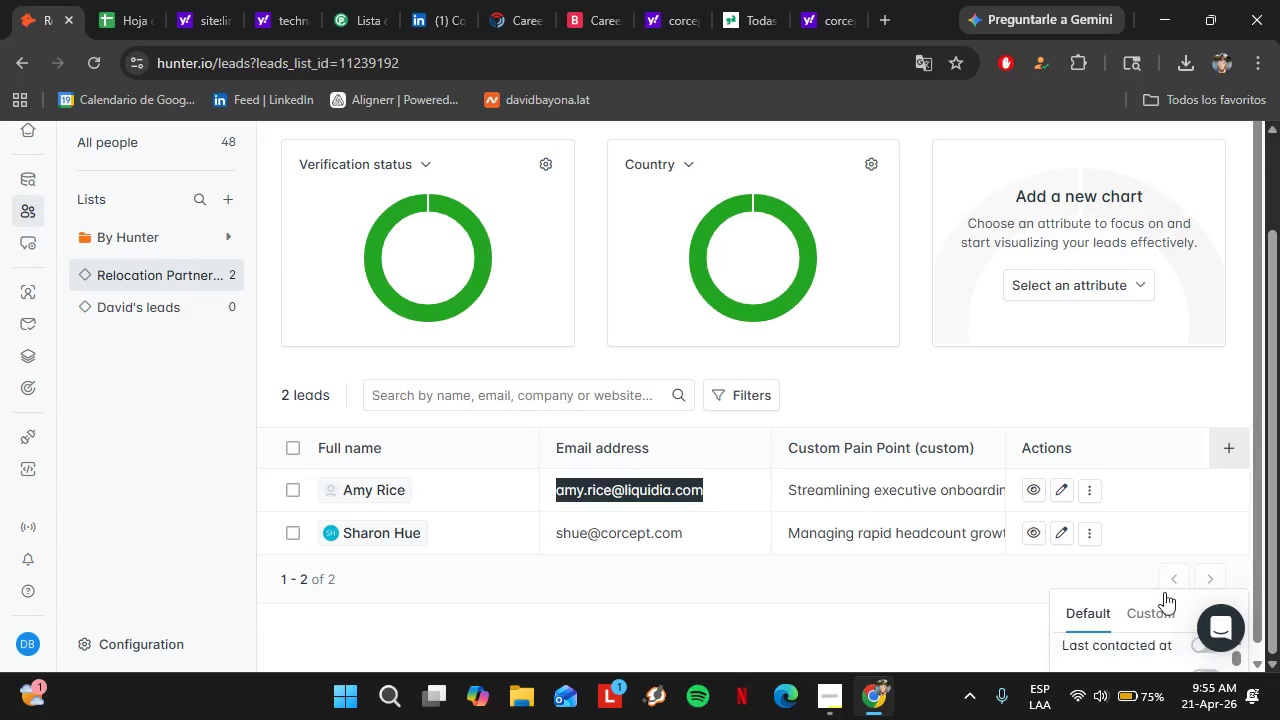 
scroll: coordinate [1159, 648], scroll_direction: down, amount: 1.0
 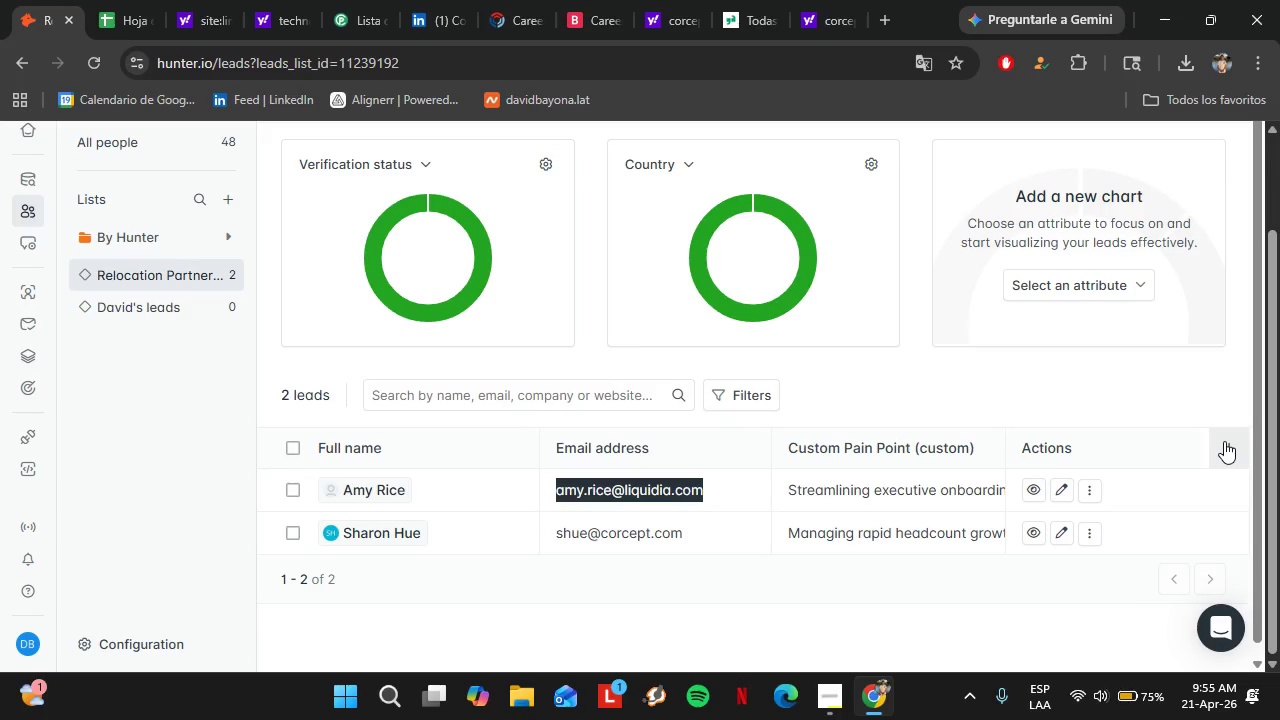 
double_click([1224, 441])
 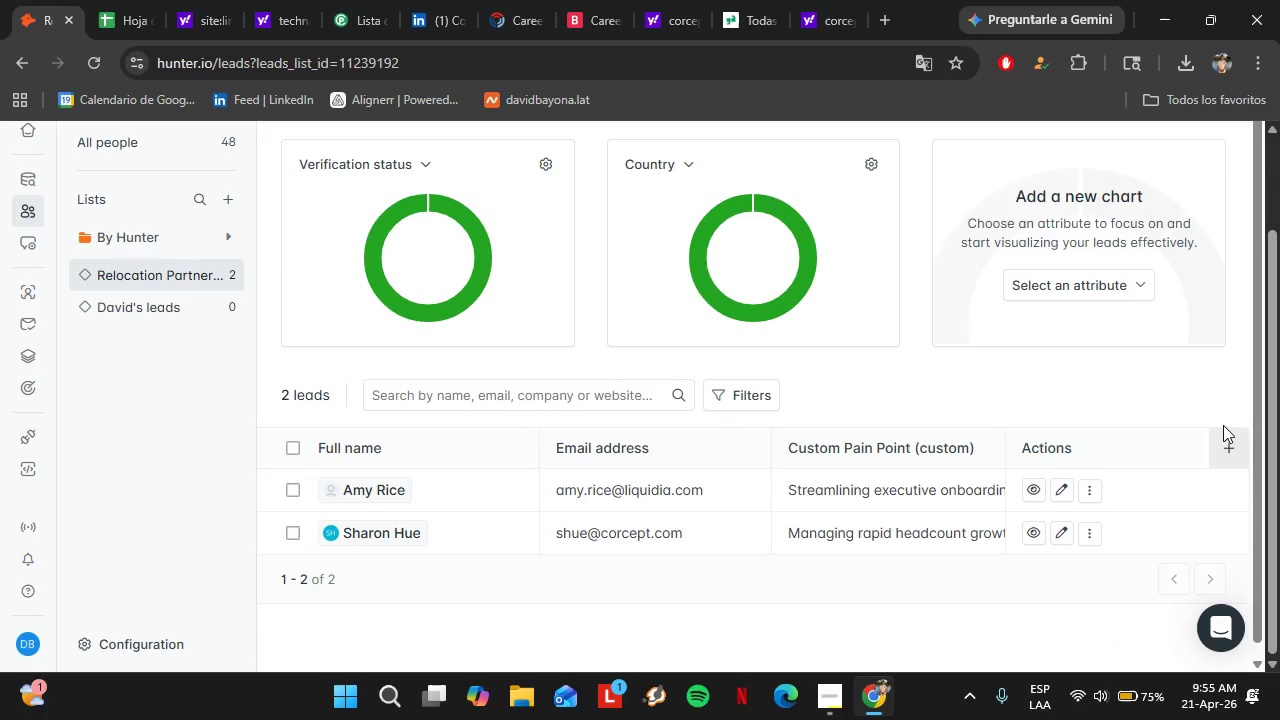 
double_click([1223, 425])
 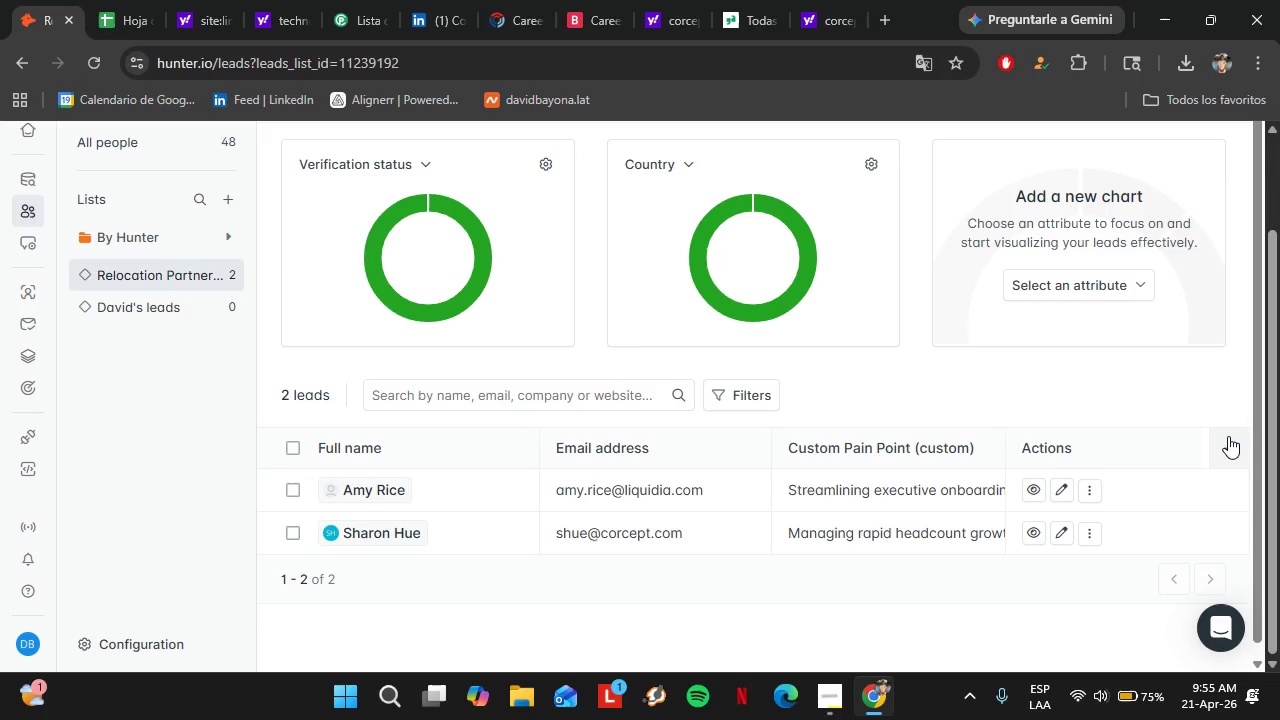 
triple_click([1228, 436])
 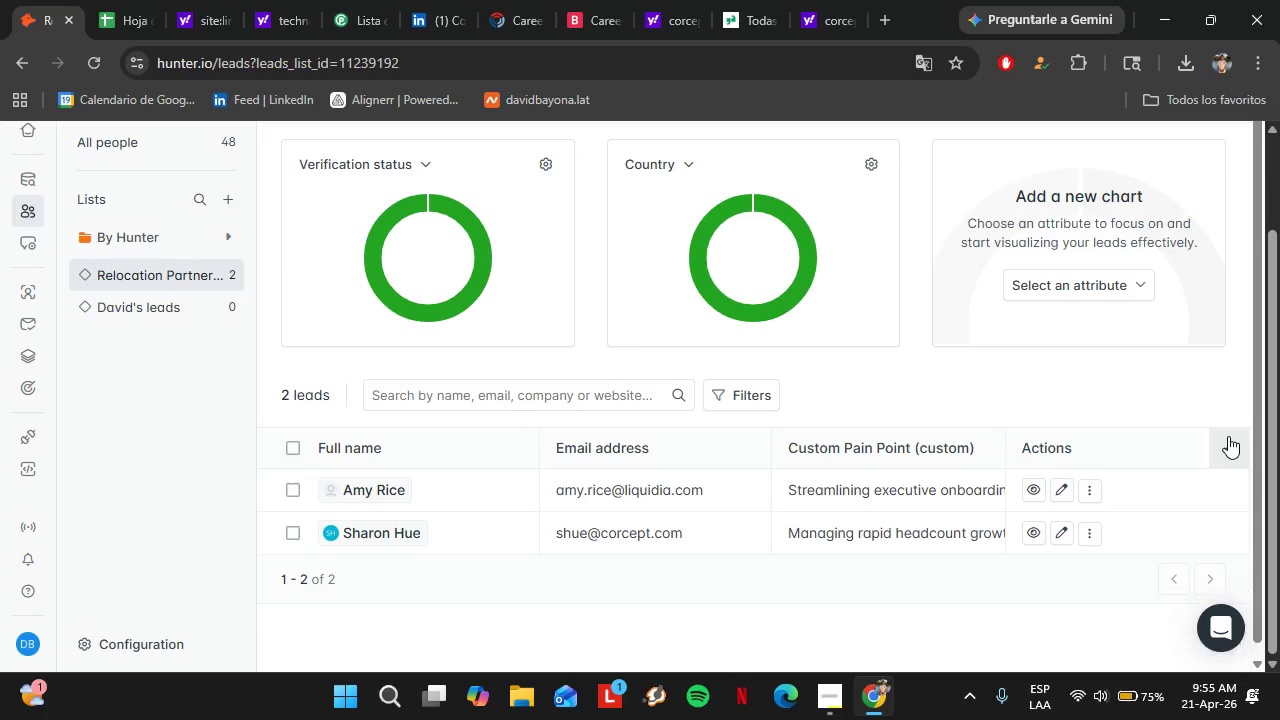 
double_click([1228, 436])
 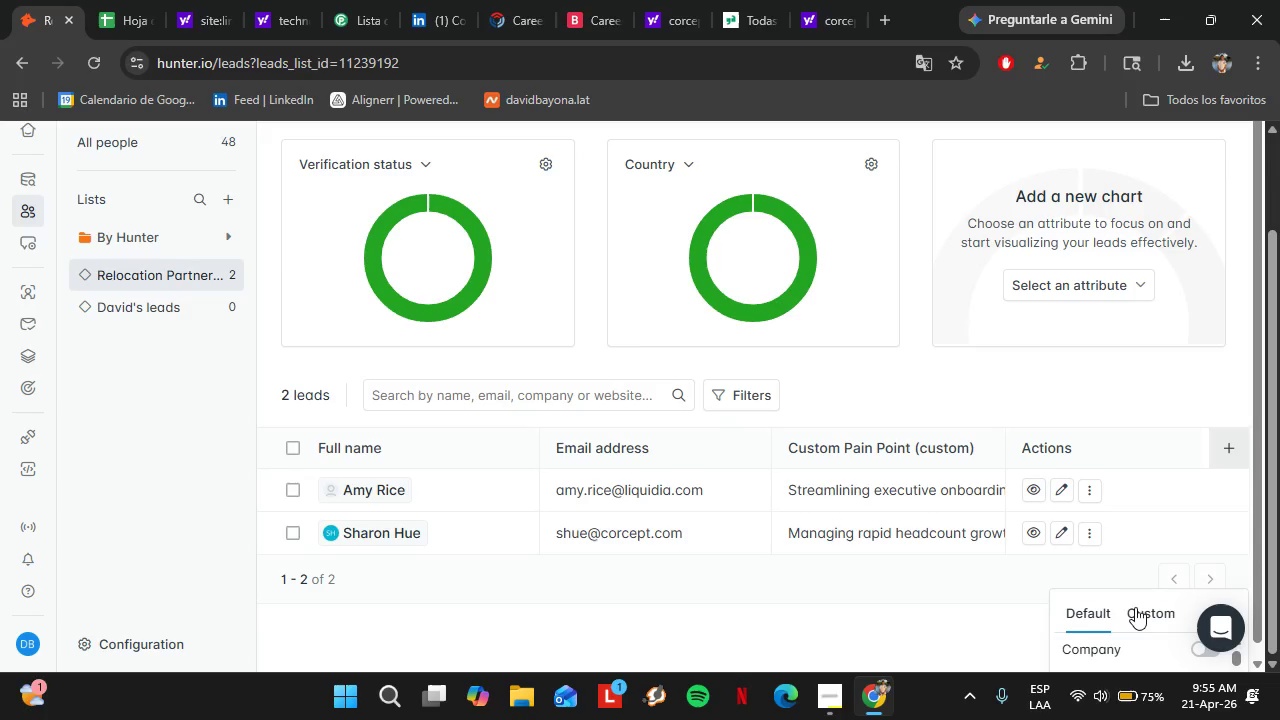 
scroll: coordinate [1154, 649], scroll_direction: down, amount: 2.0
 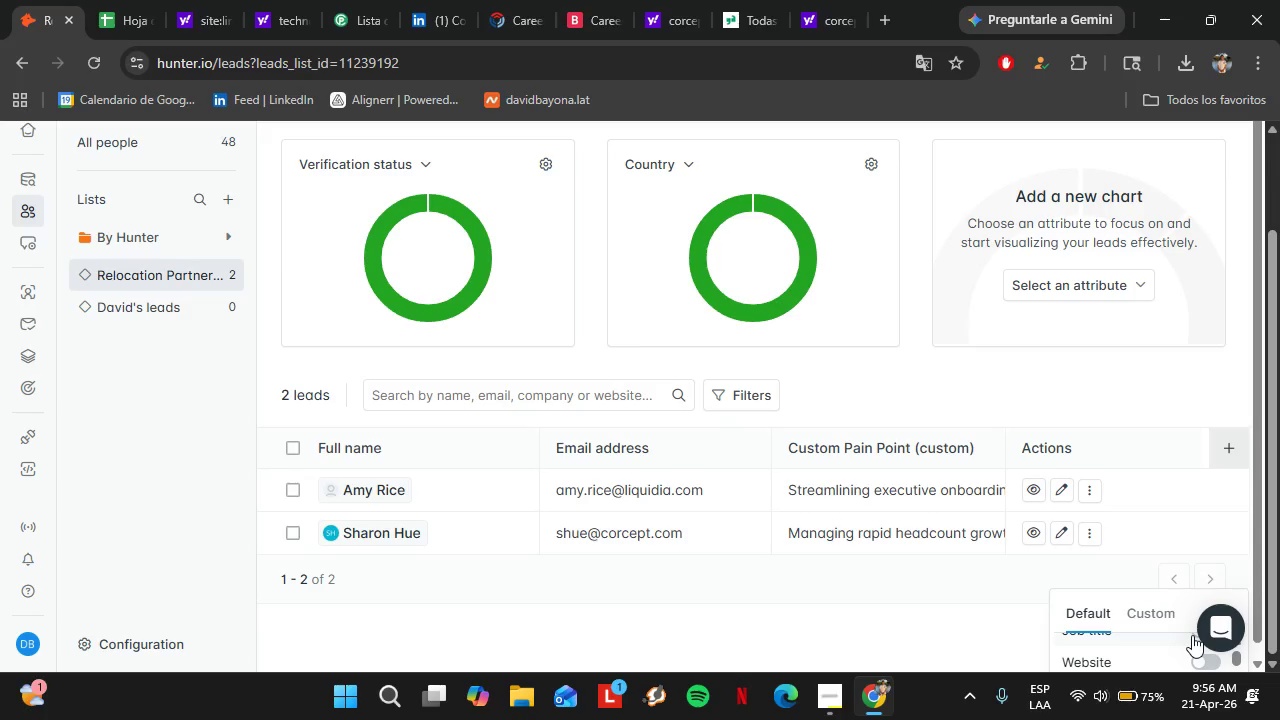 
left_click([1192, 635])
 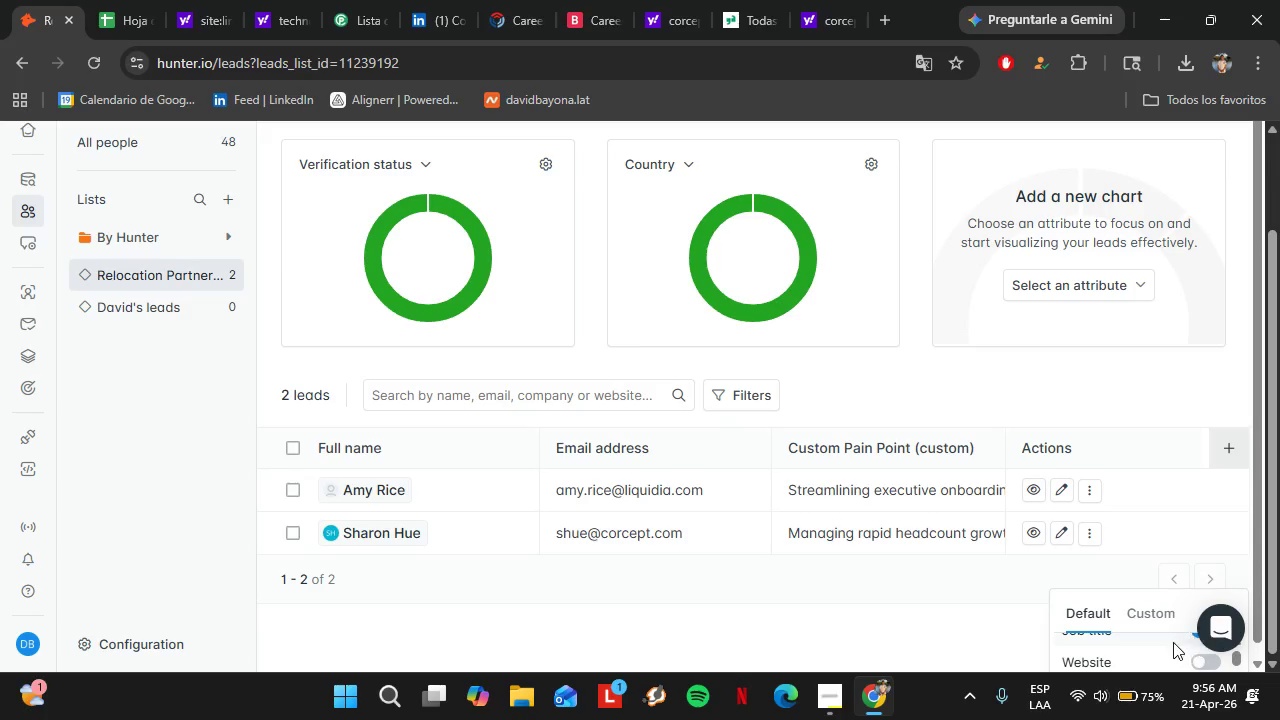 
scroll: coordinate [1151, 634], scroll_direction: down, amount: 47.0
 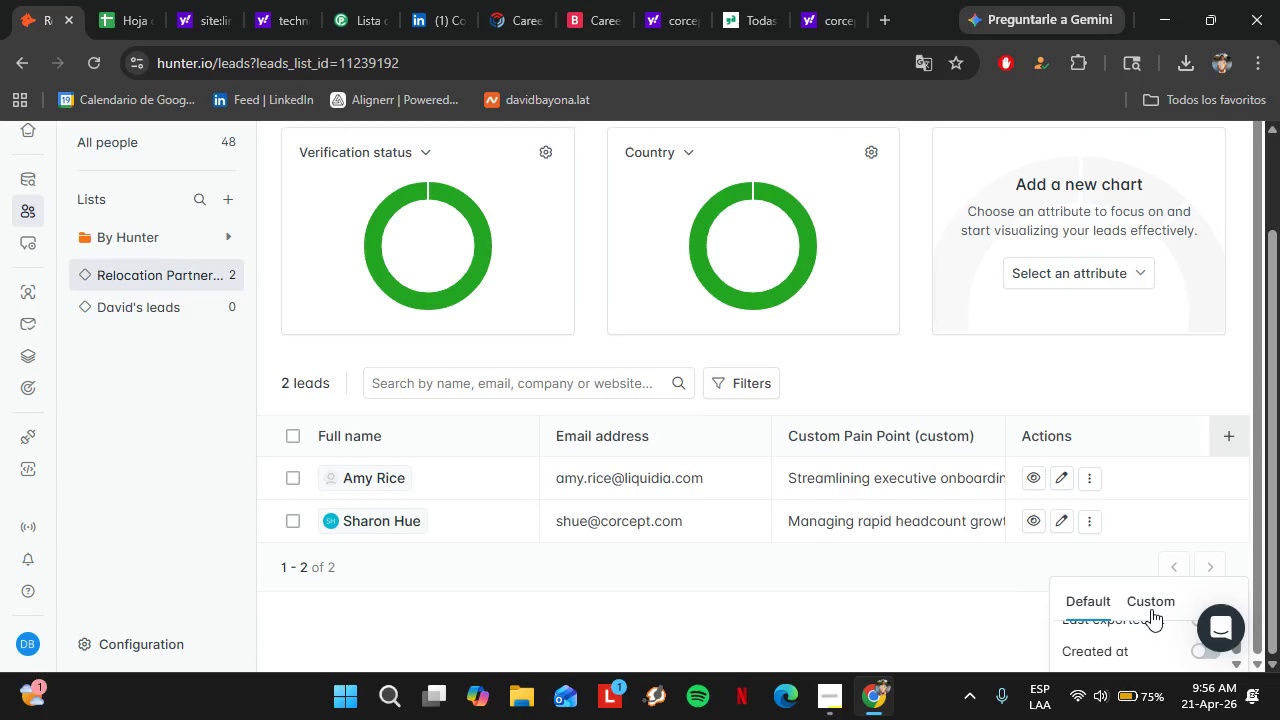 
left_click([1151, 609])
 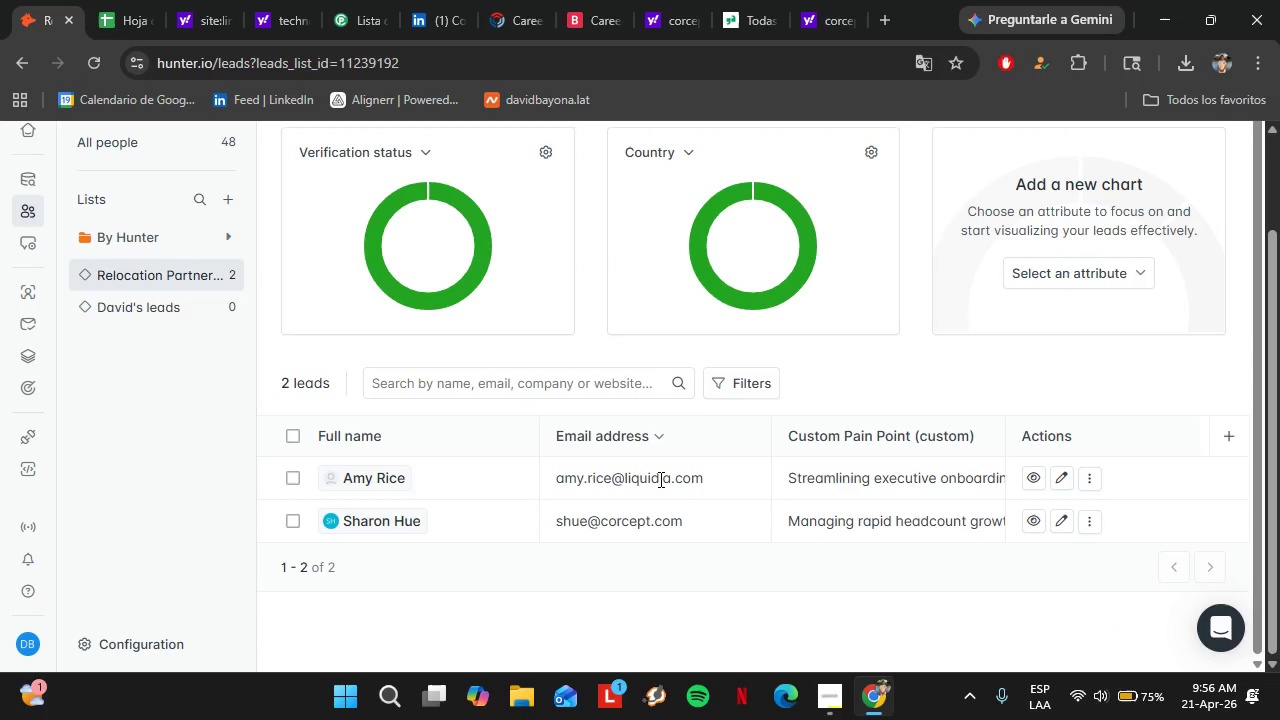 
wait(10.2)
 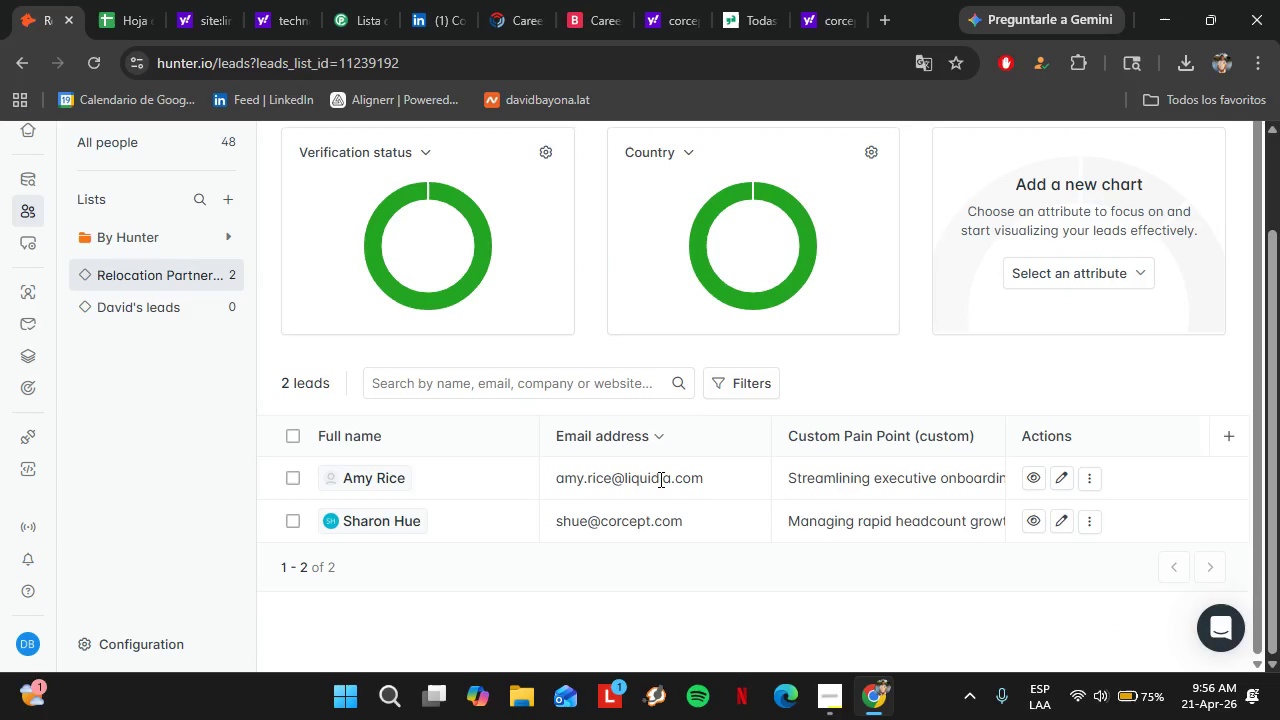 
hold_key(key=ShiftLeft, duration=1.0)
 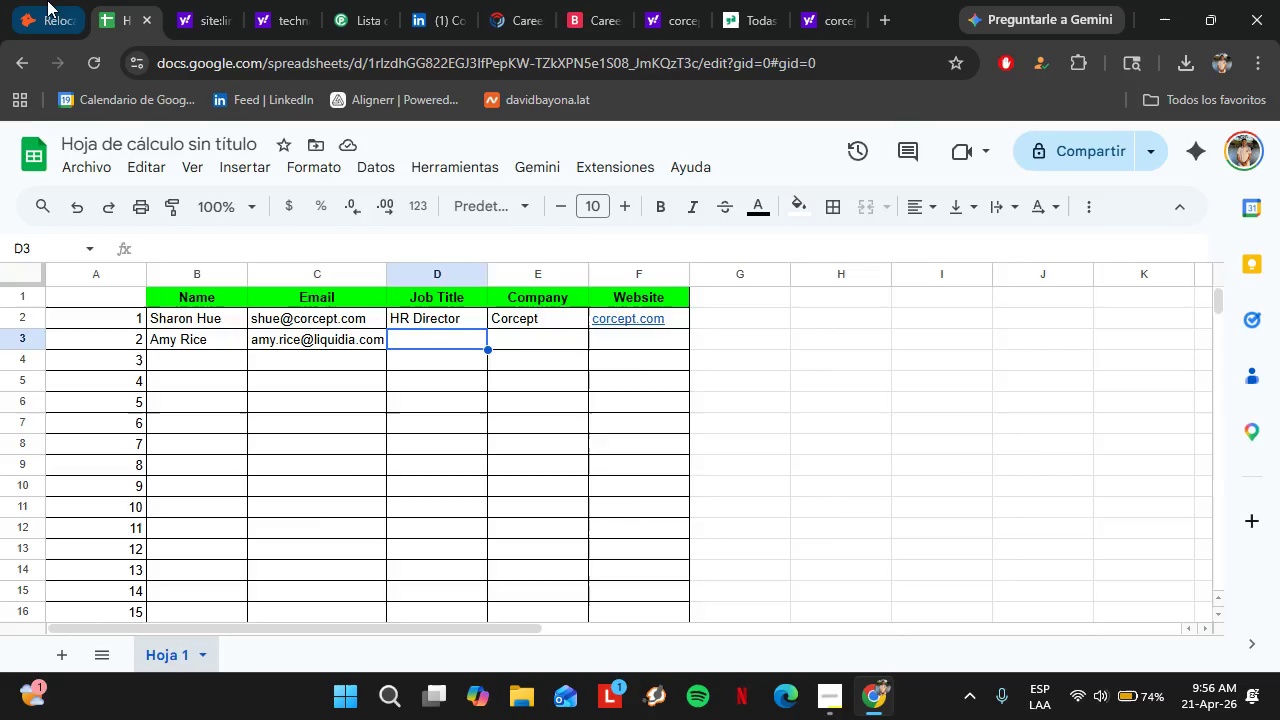 
left_click([47, 0])
 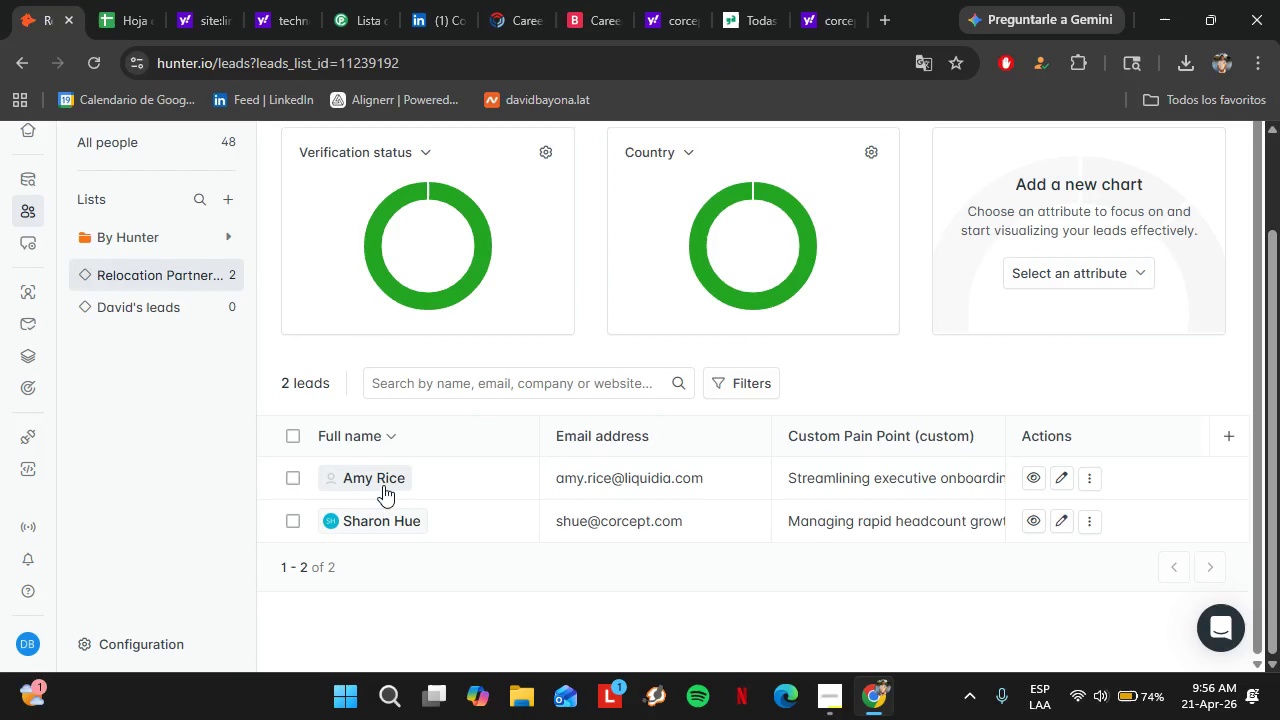 
left_click([362, 477])
 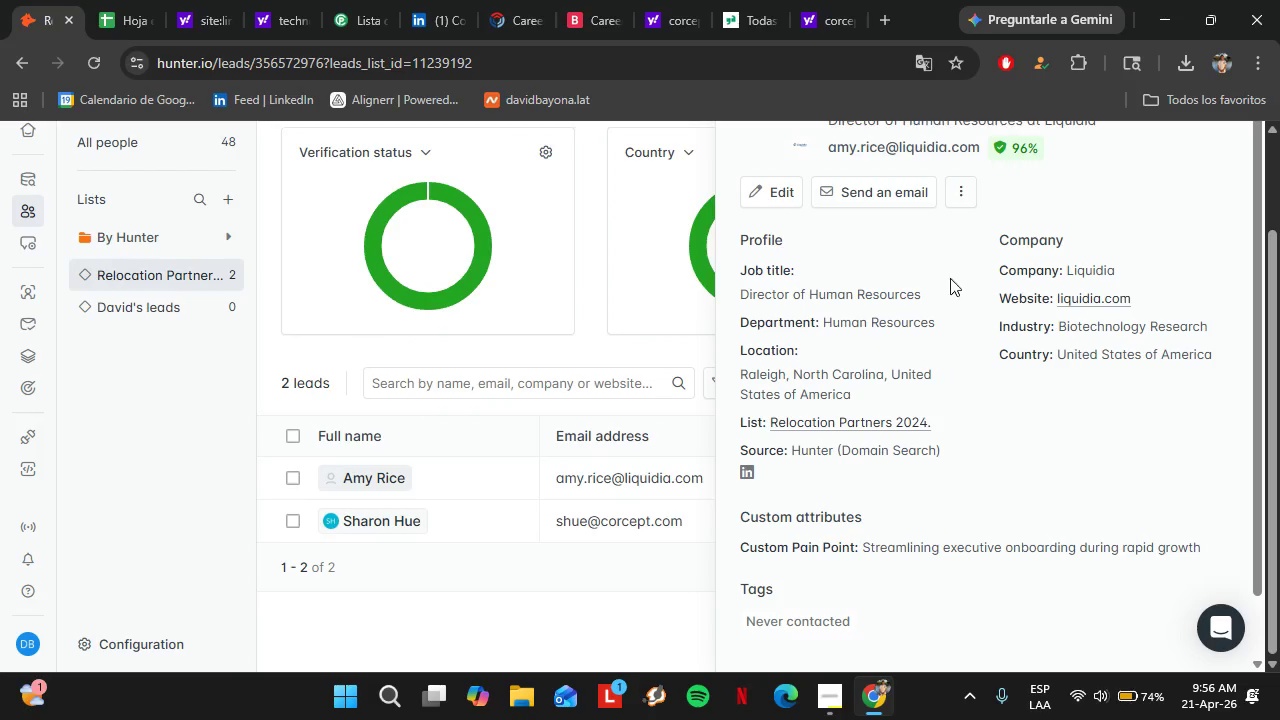 
scroll: coordinate [946, 314], scroll_direction: up, amount: 3.0
 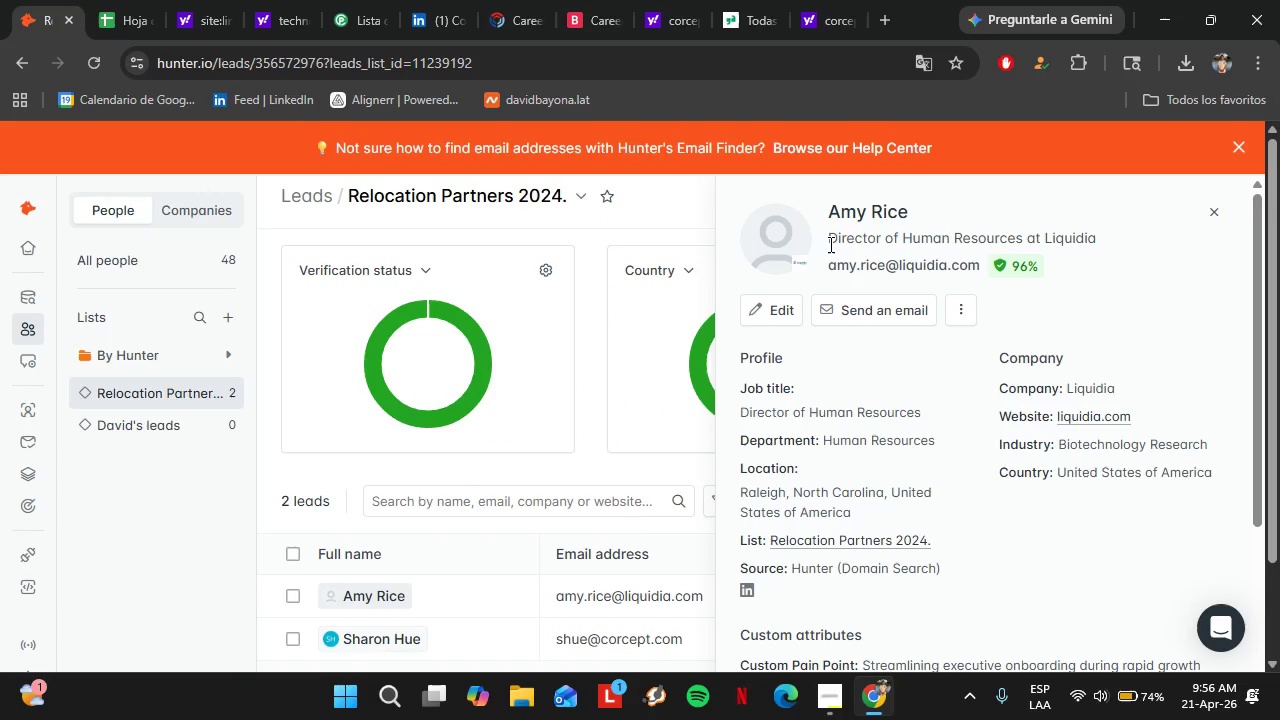 
left_click_drag(start_coordinate=[826, 242], to_coordinate=[1022, 235])
 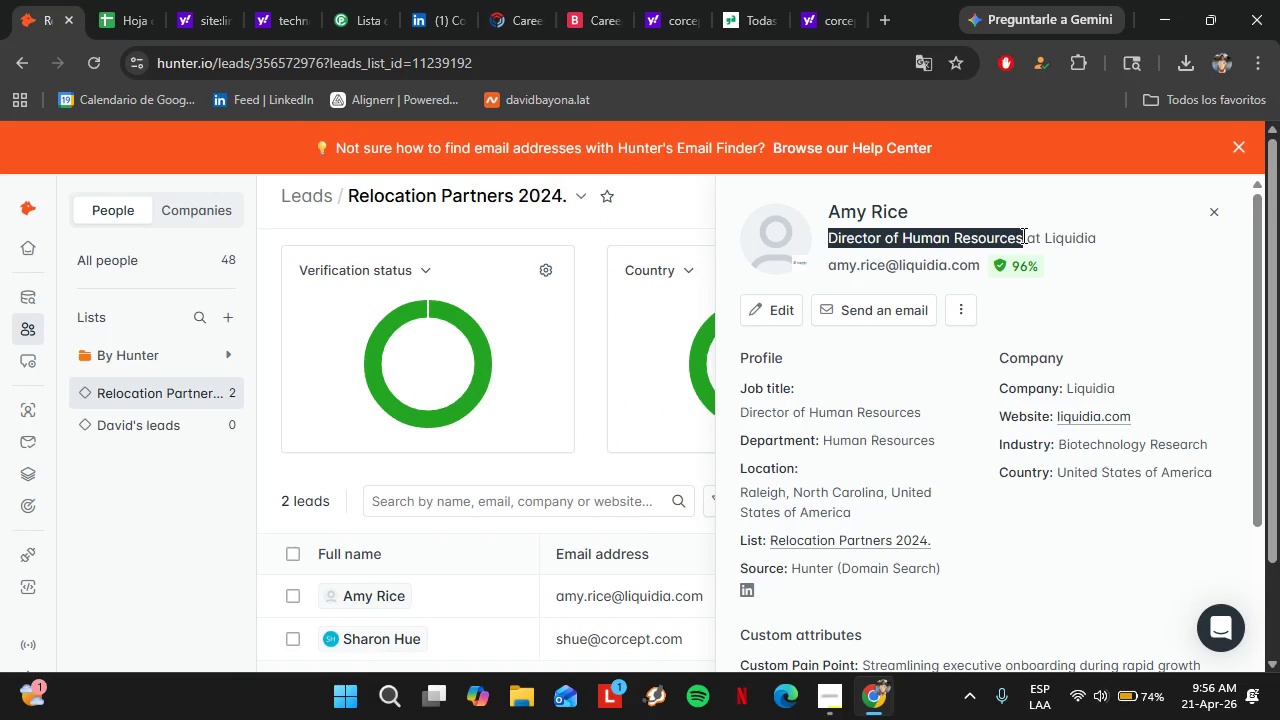 
key(Control+C)
 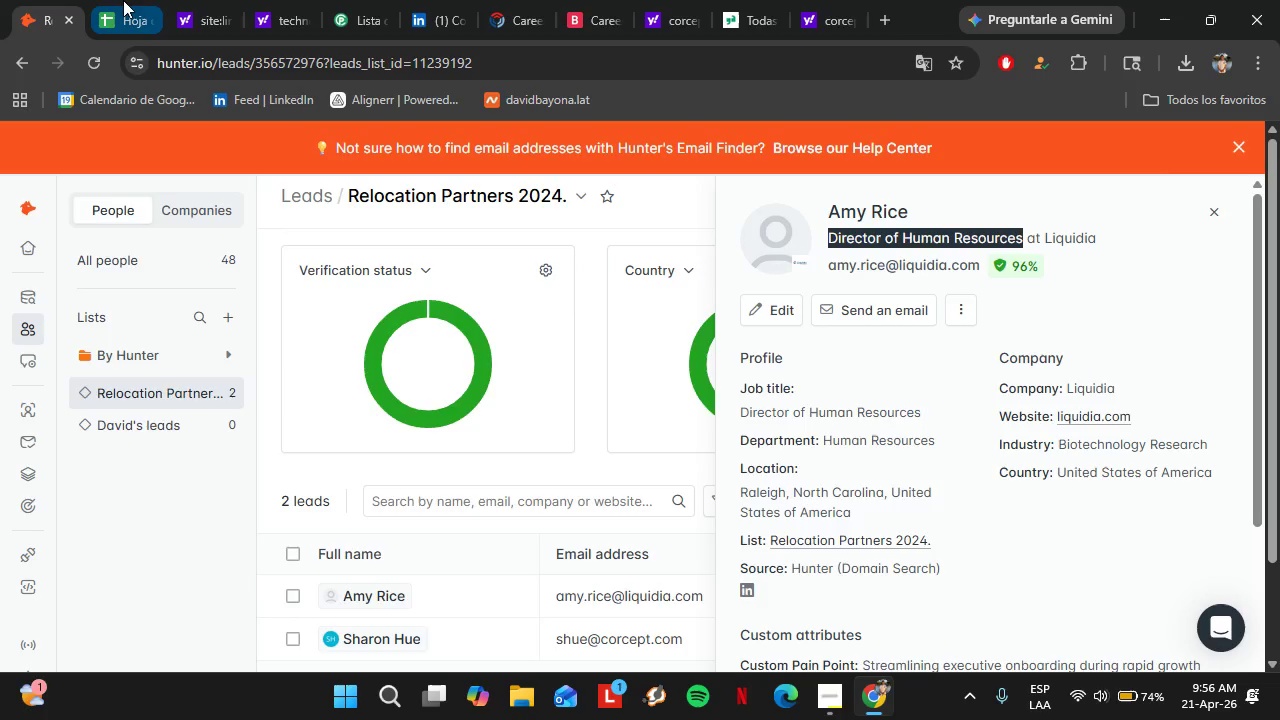 
left_click([123, 0])
 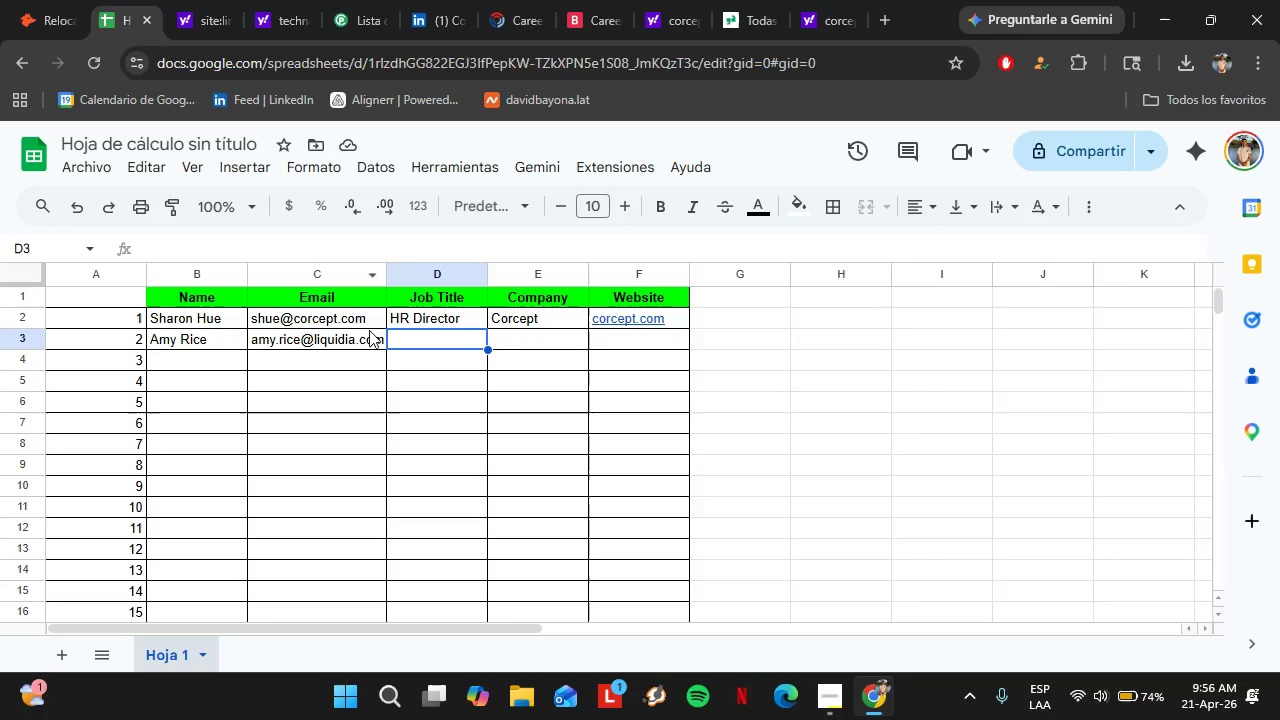 
key(Control+Shift+V)
 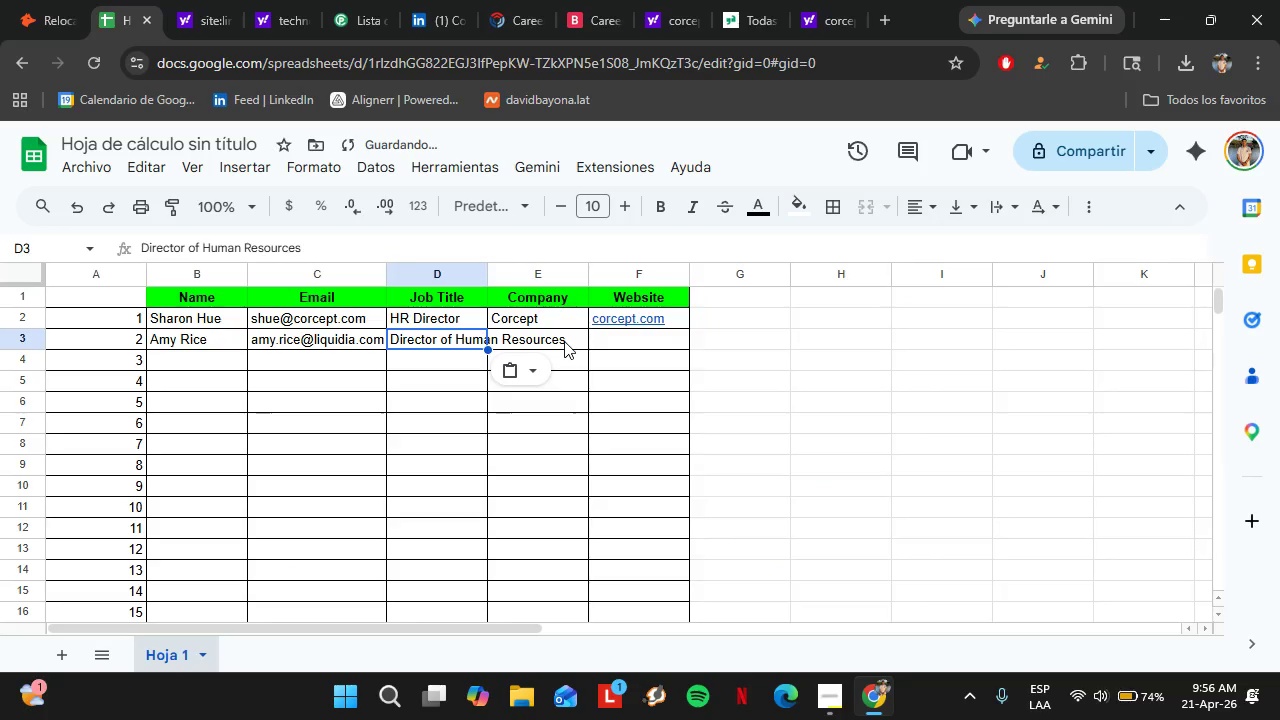 
left_click([564, 341])
 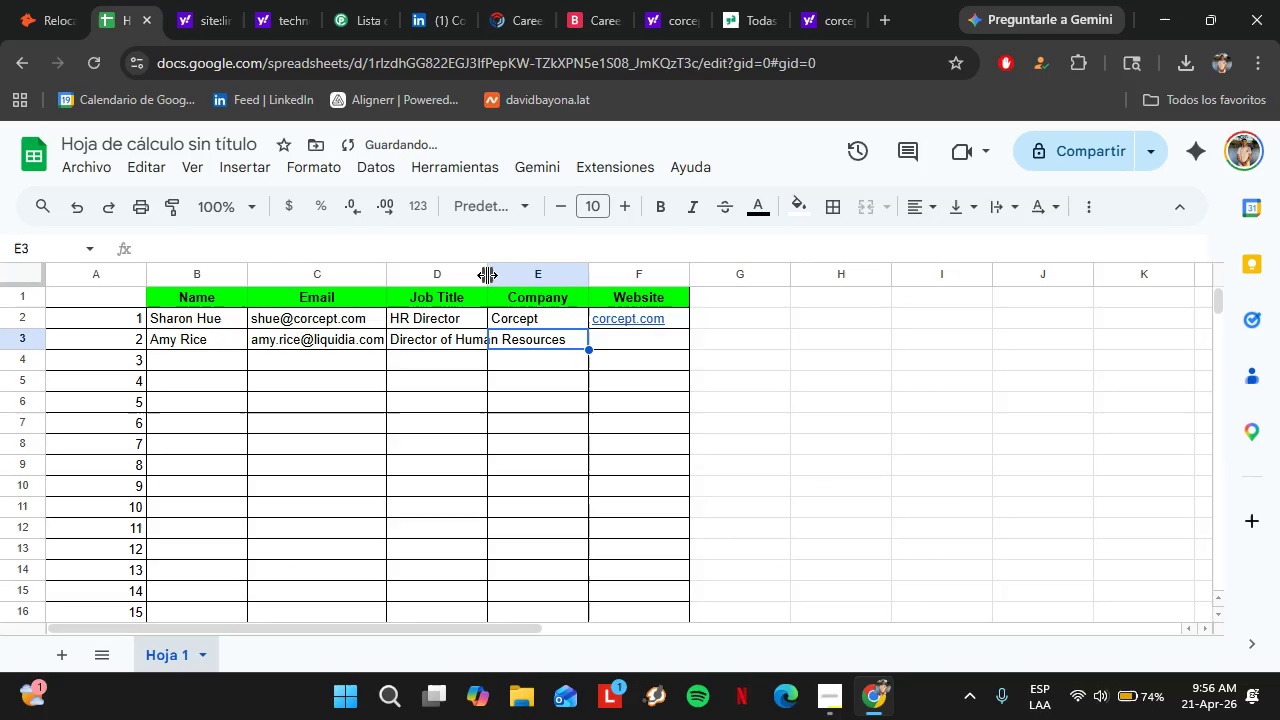 
double_click([487, 275])
 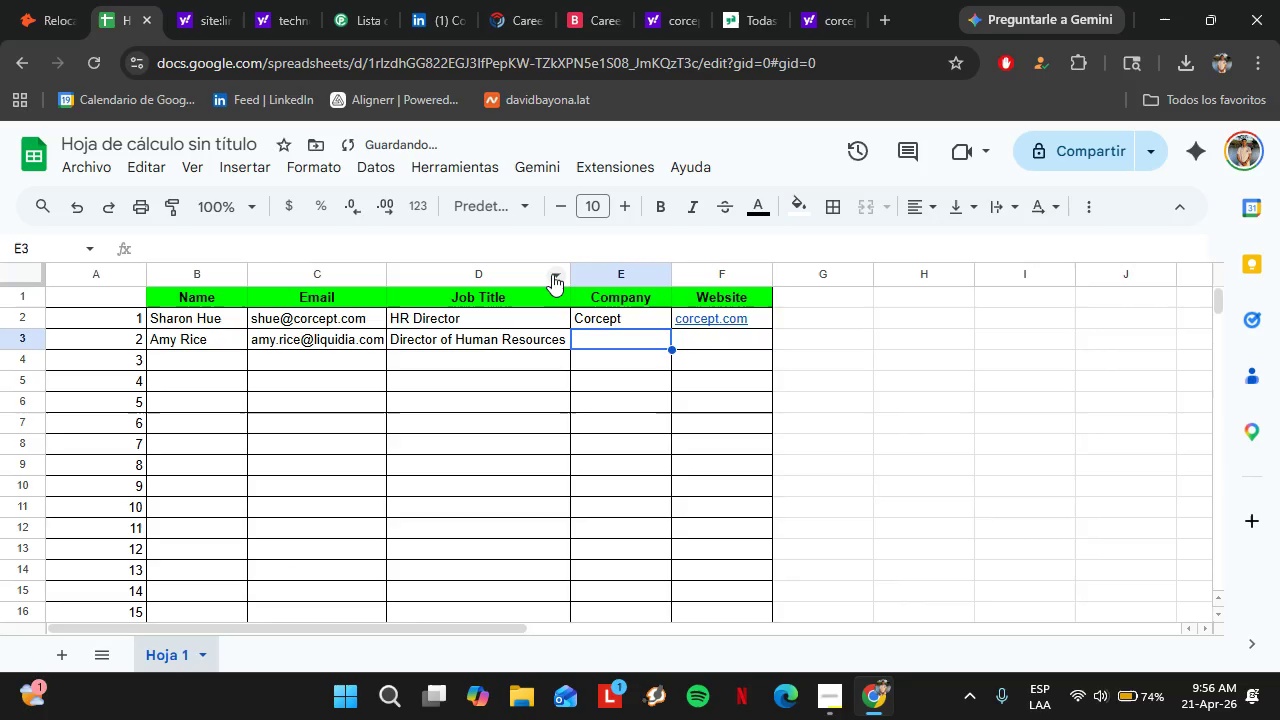 
type(Liquidia)
 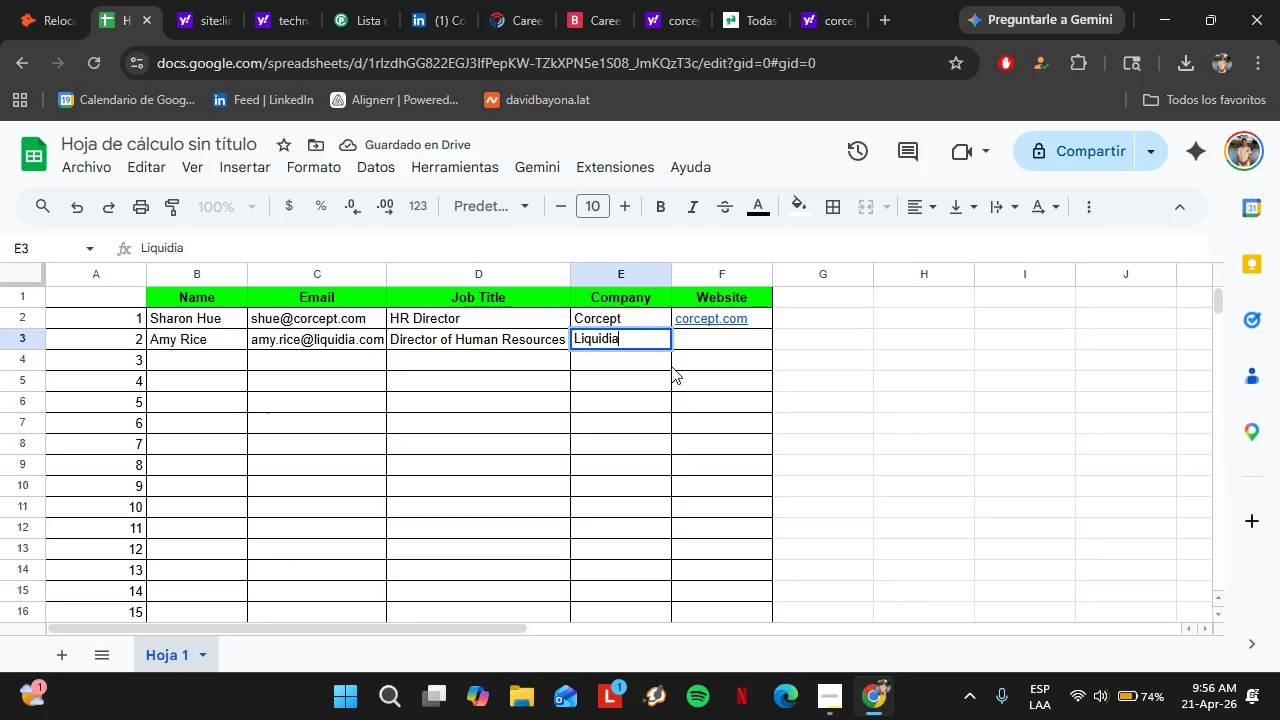 
key(Control+C)
 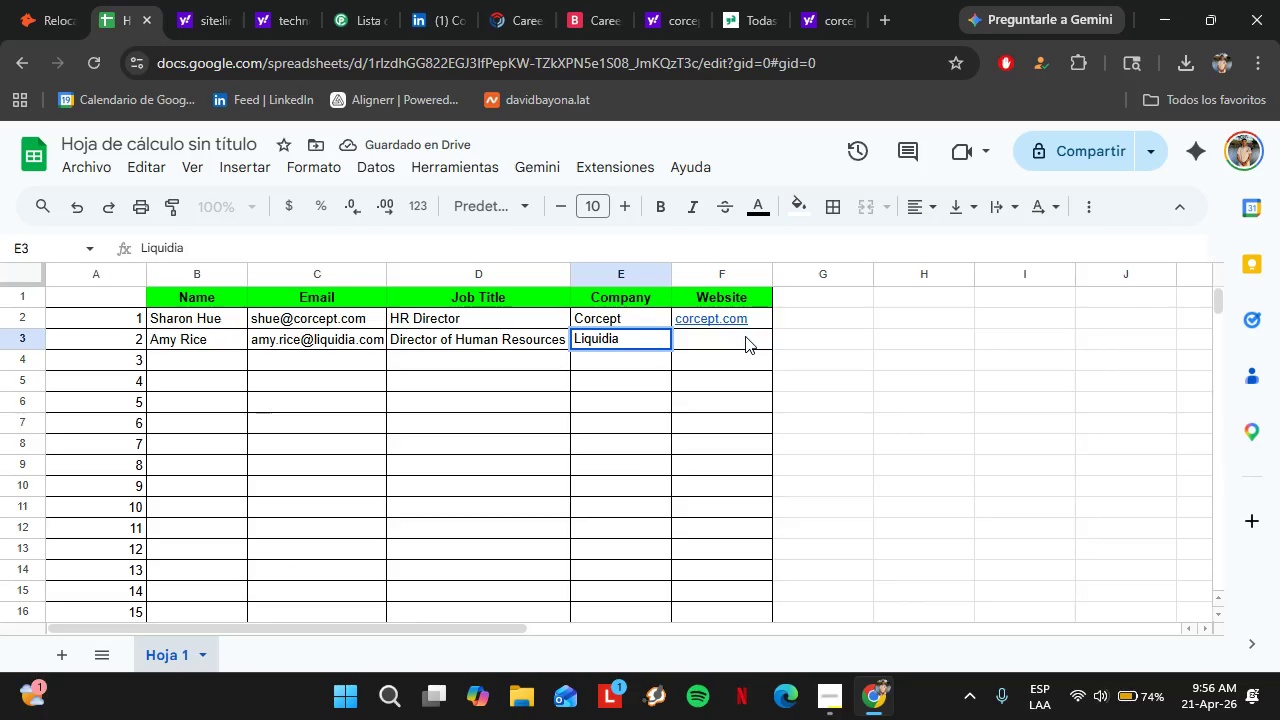 
left_click([745, 336])
 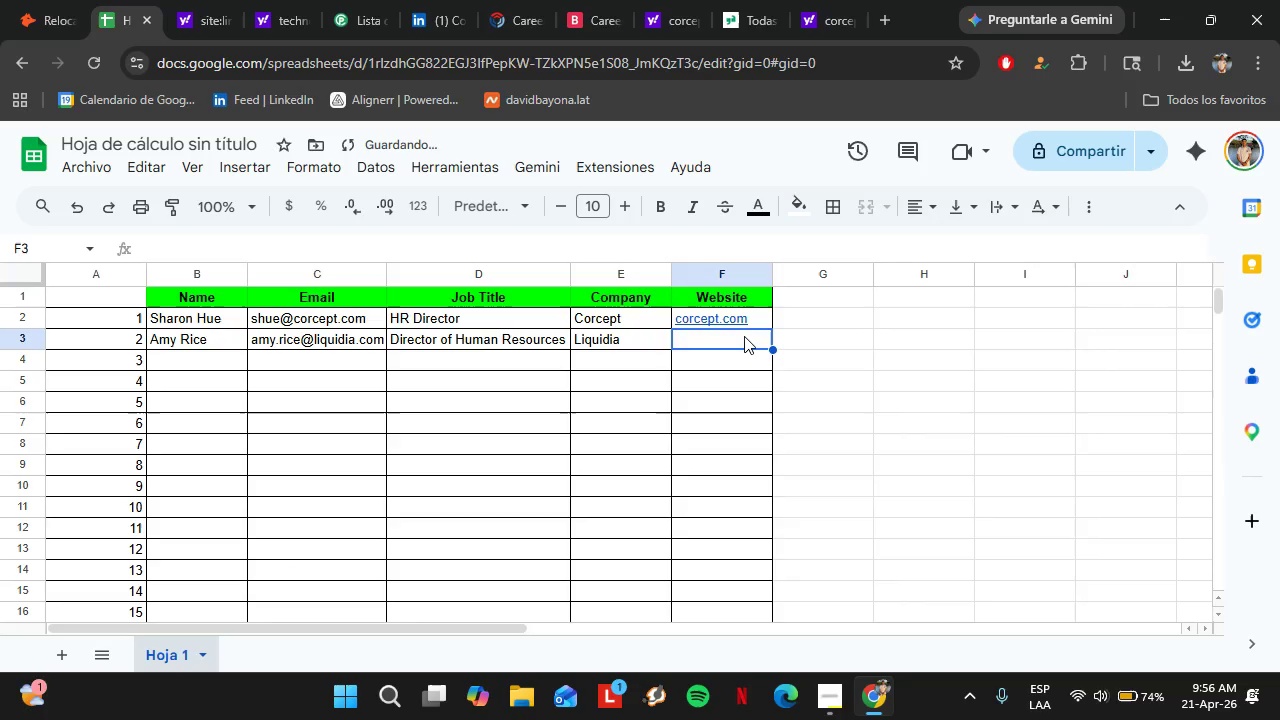 
key(Control+V)
 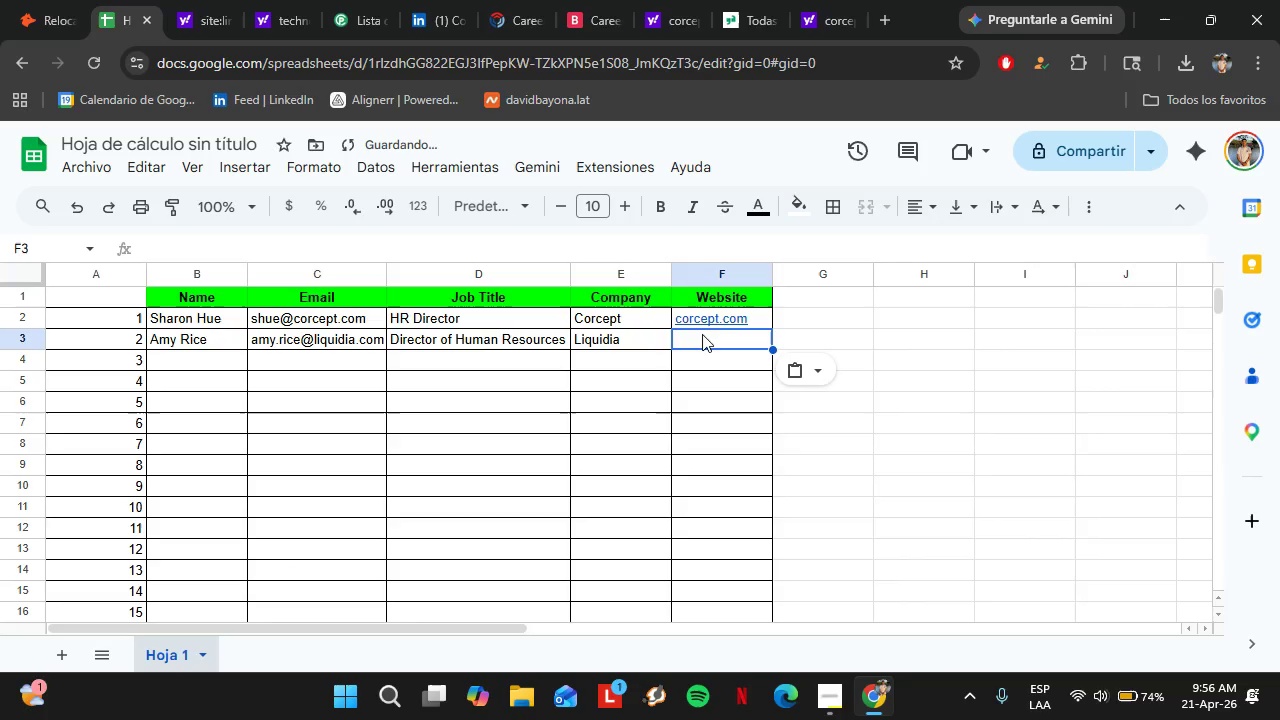 
key(Control+V)
 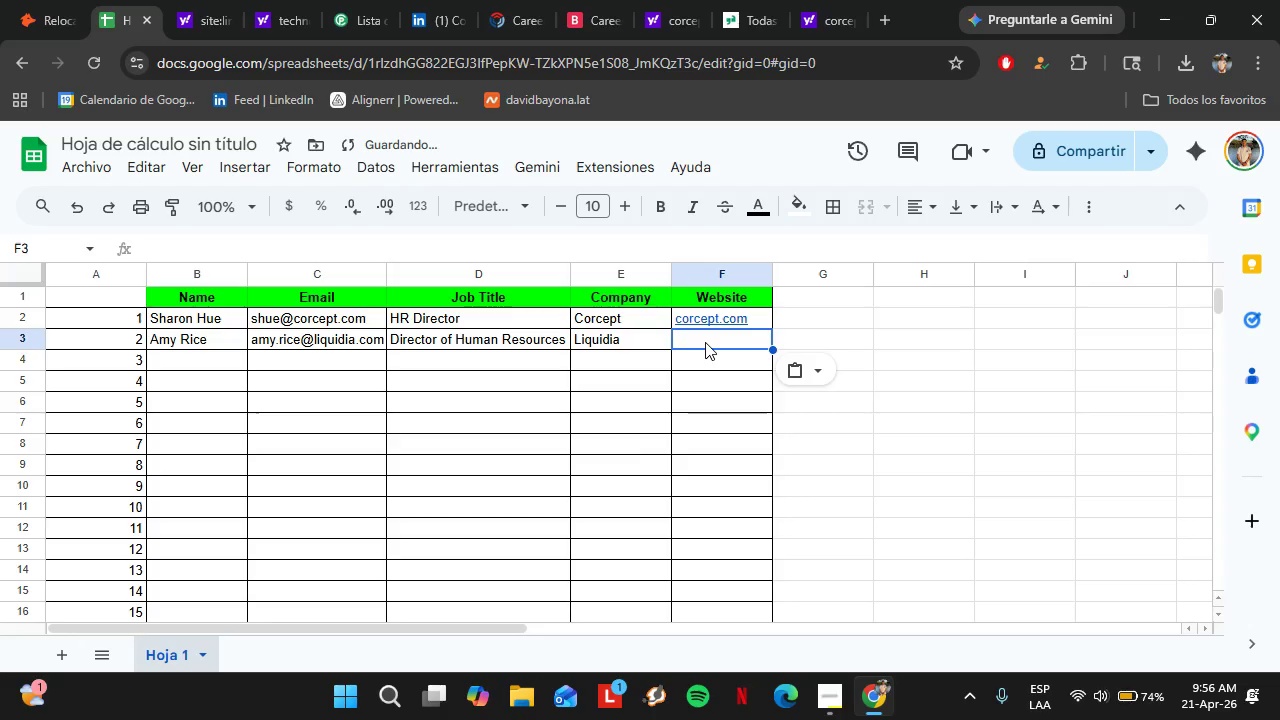 
left_click([705, 342])
 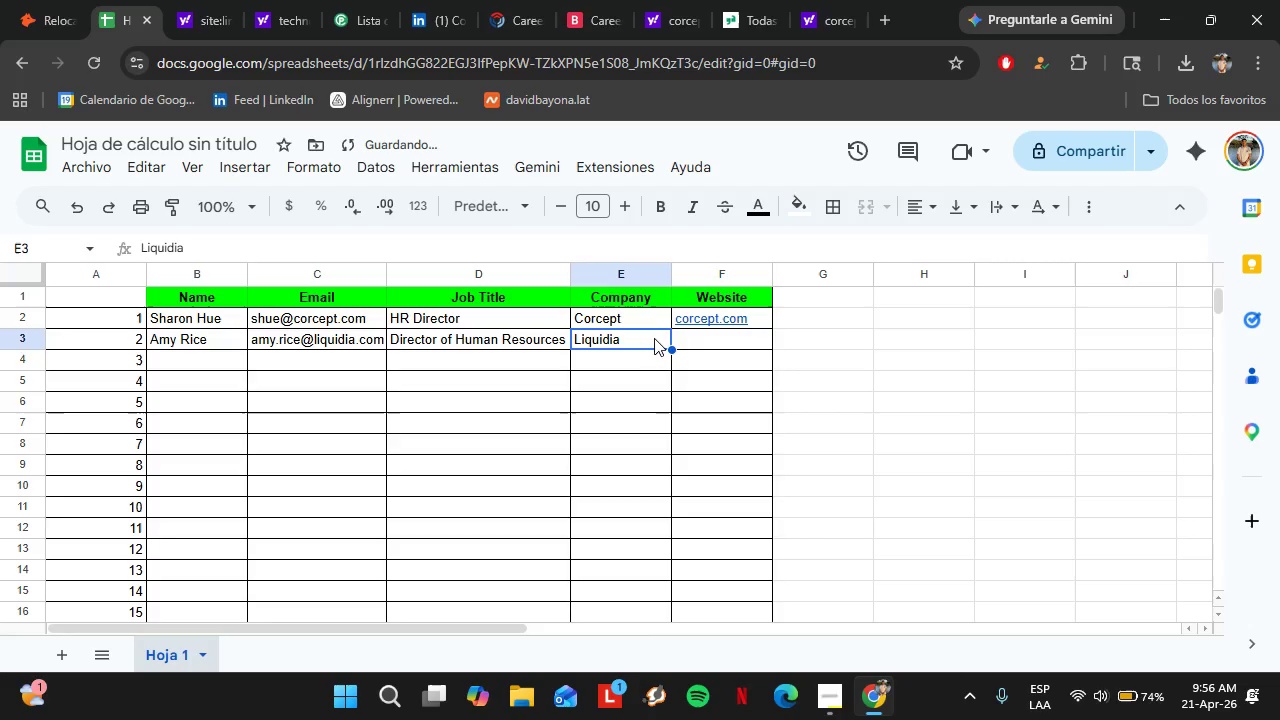 
key(Control+C)
 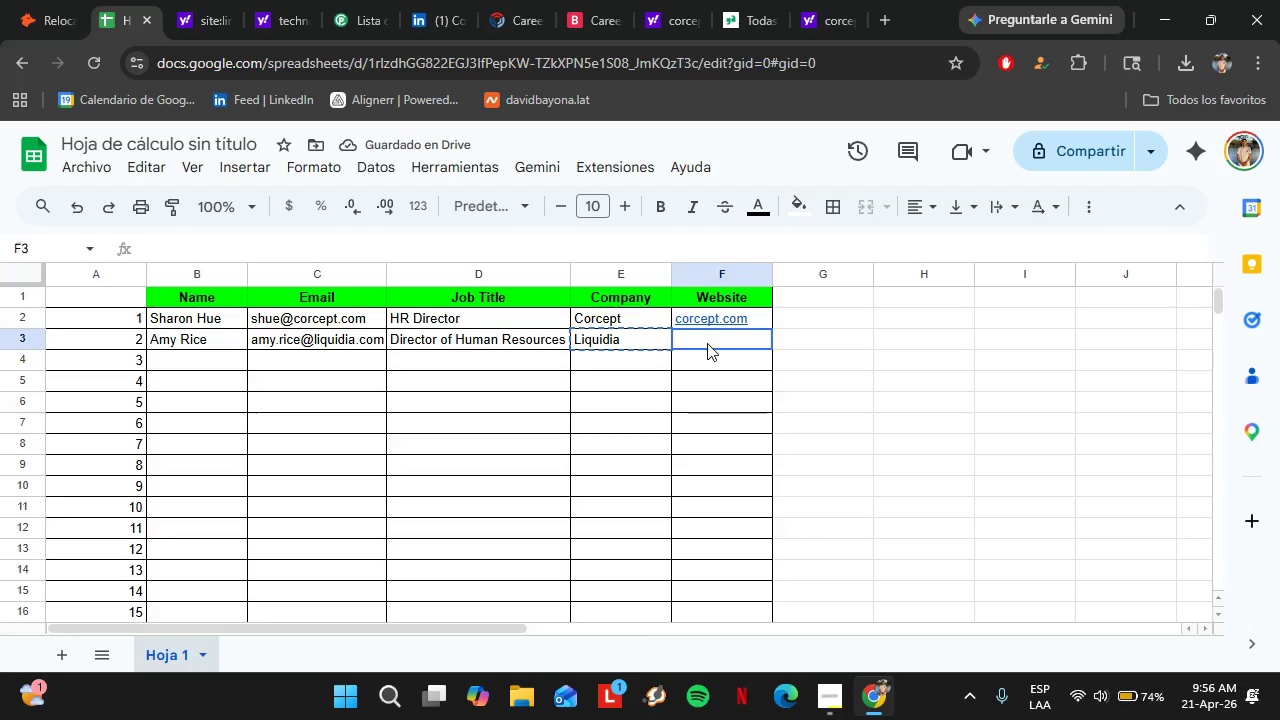 
left_click([707, 343])
 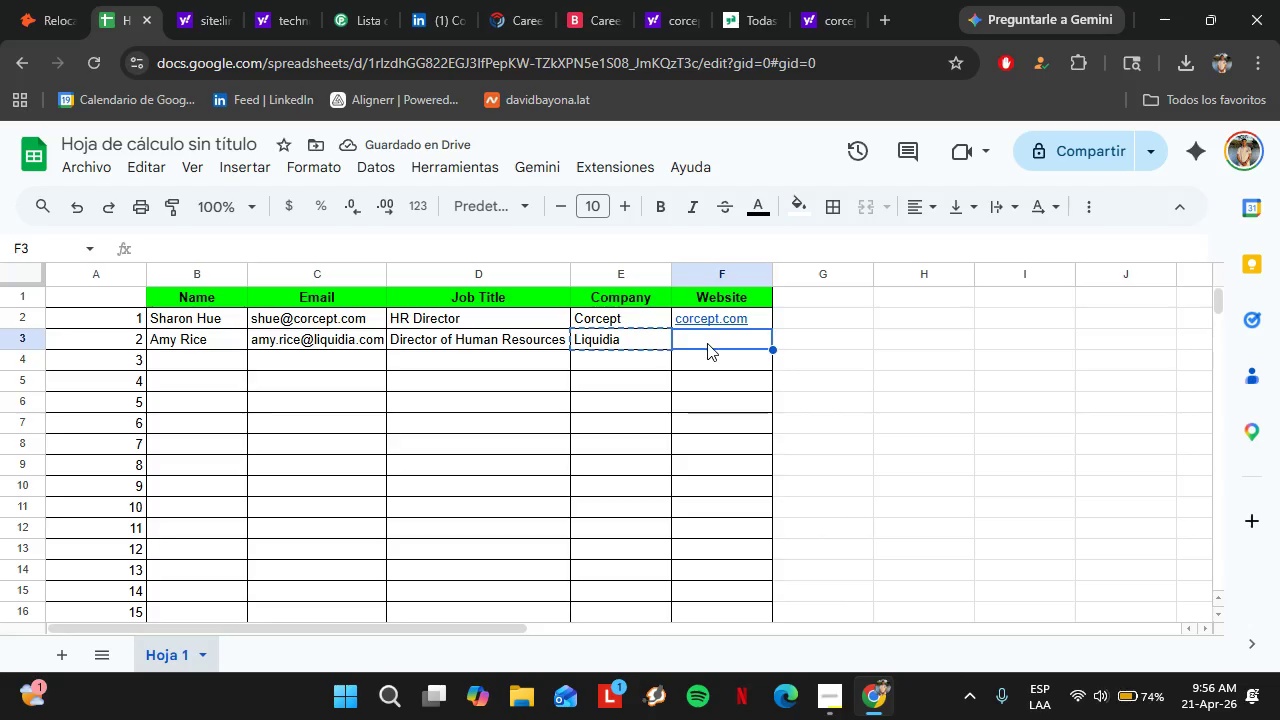 
key(Control+V)
 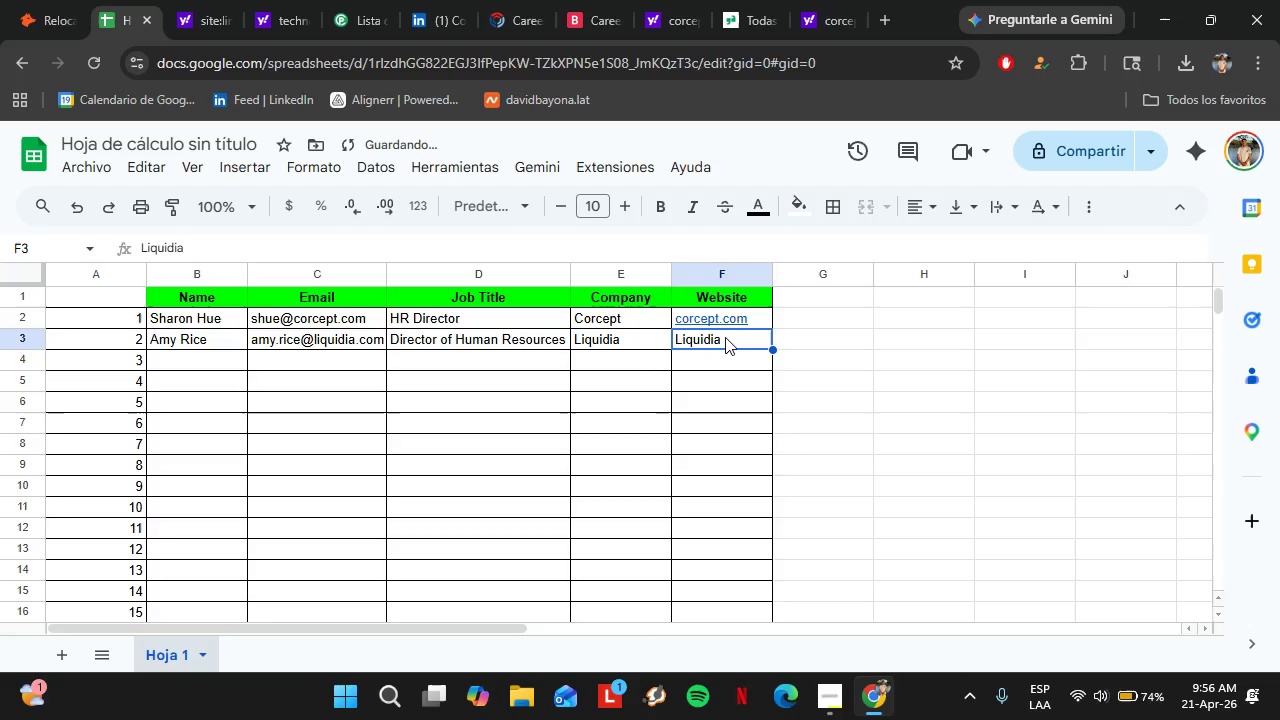 
double_click([725, 337])
 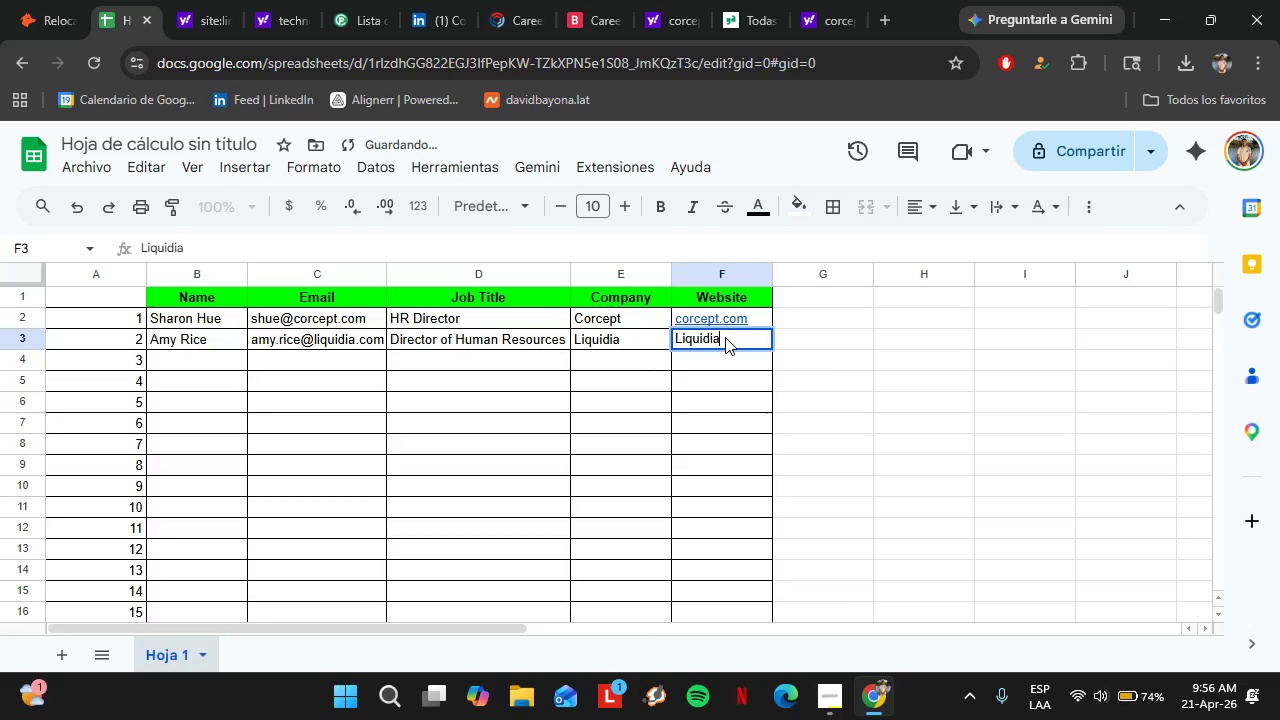 
triple_click([725, 337])
 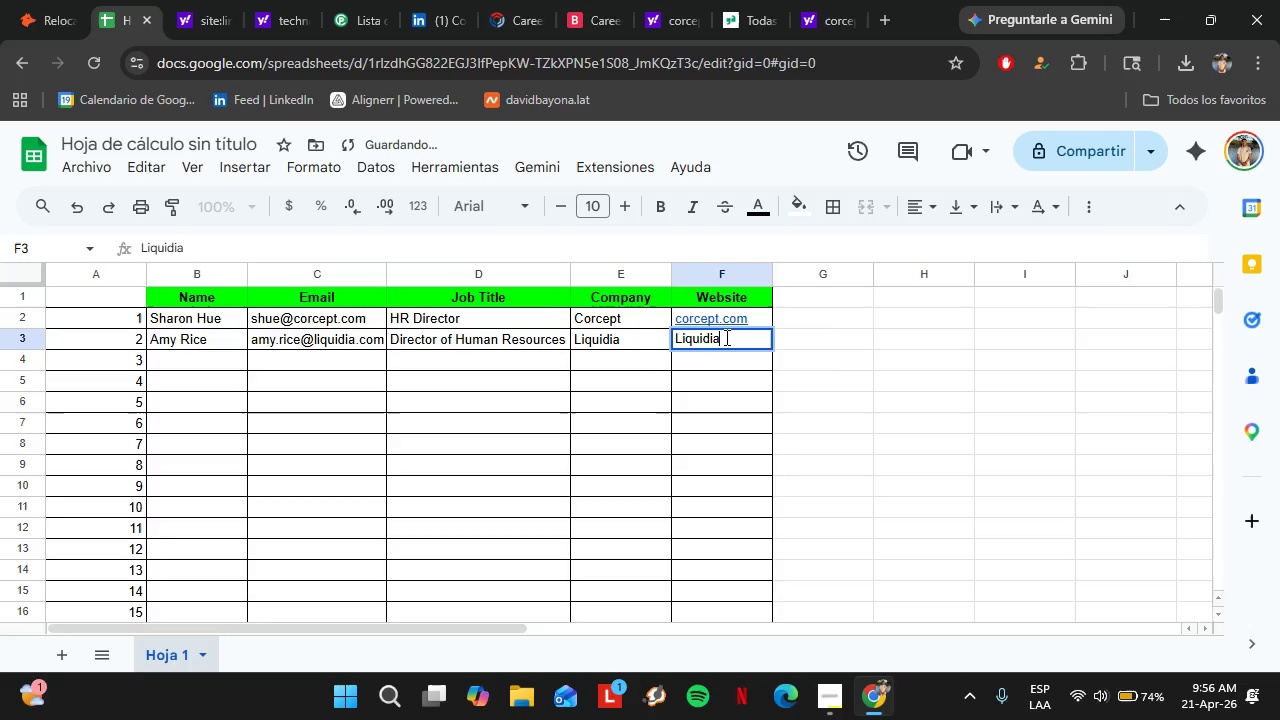 
left_click([725, 337])
 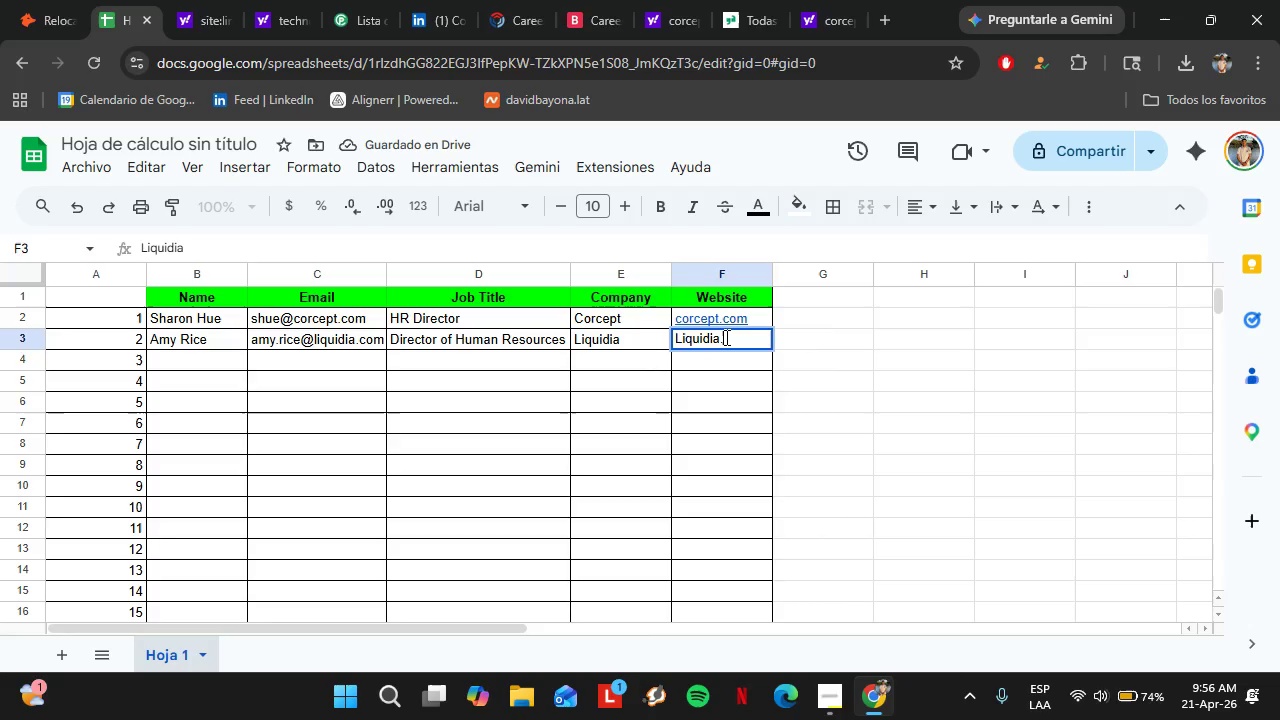 
type(.com)
 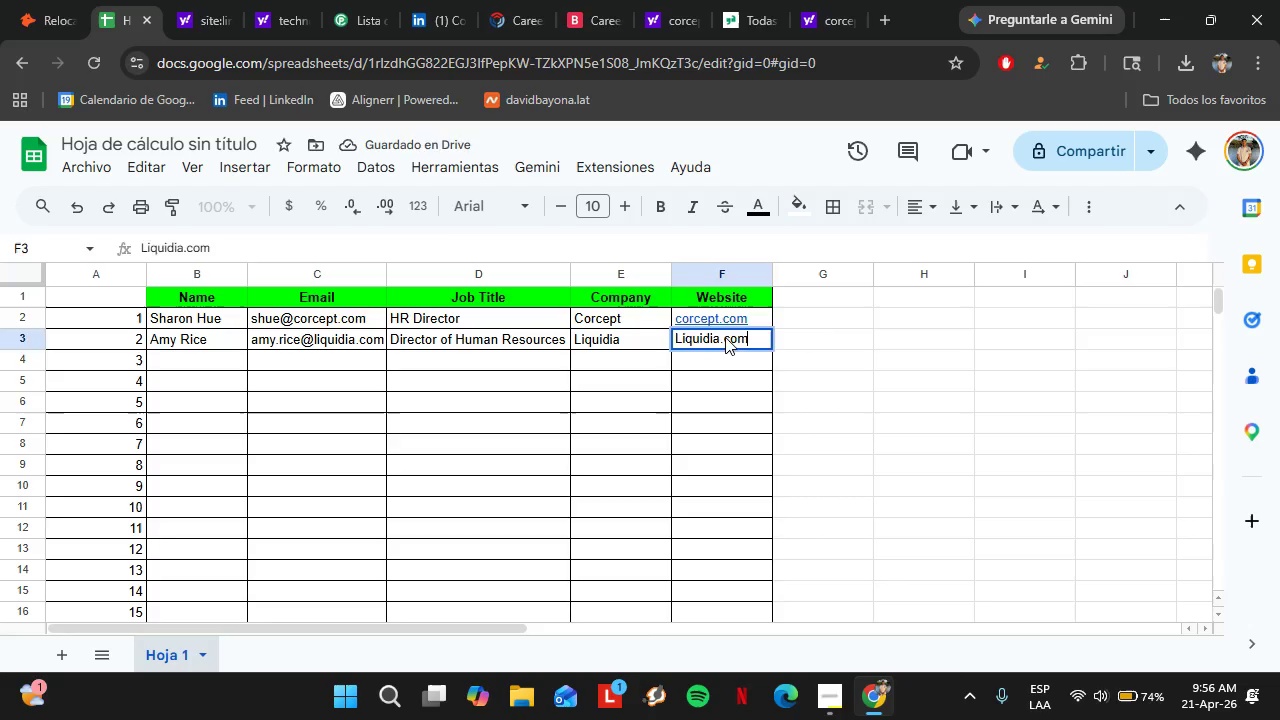 
key(Enter)
 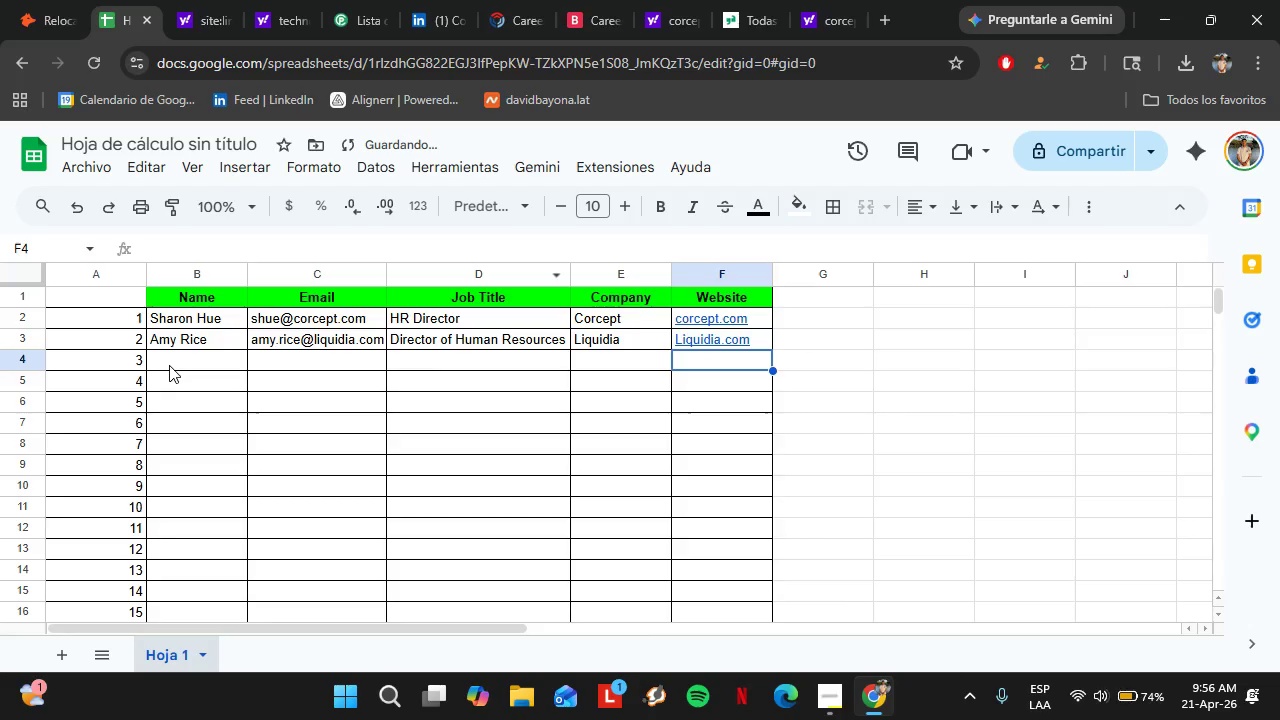 
left_click([172, 365])
 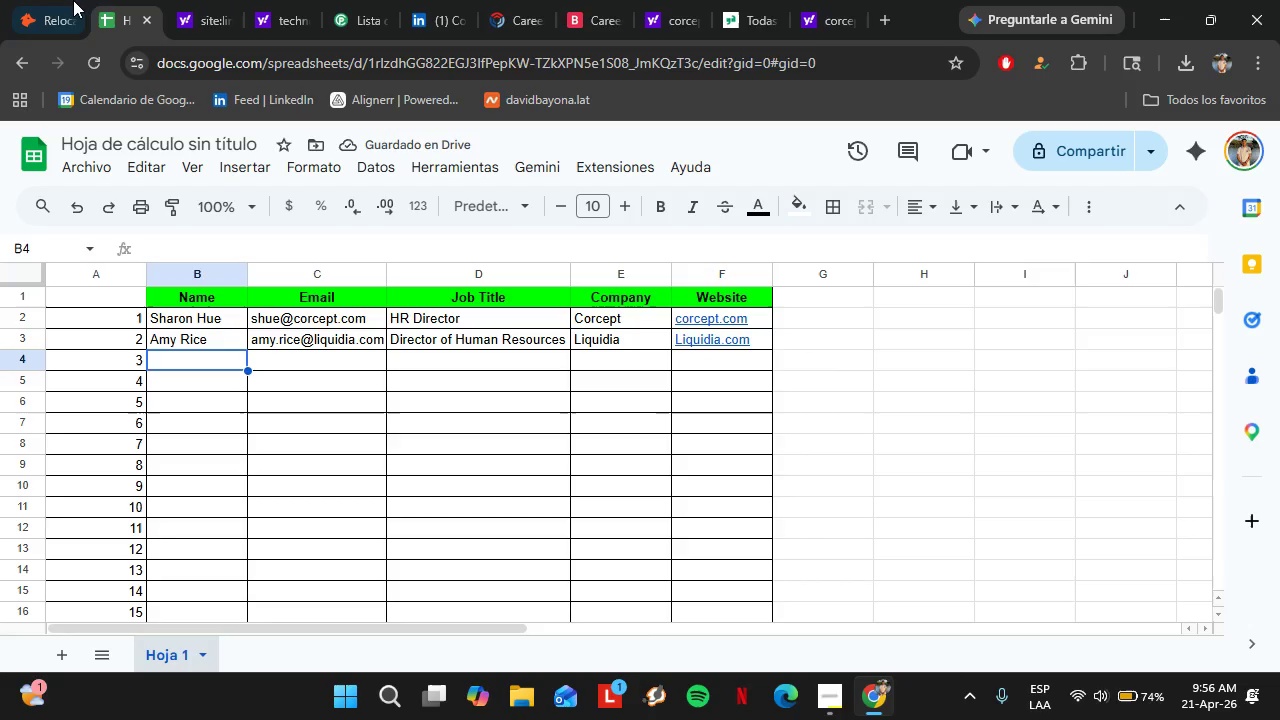 
left_click([70, 0])
 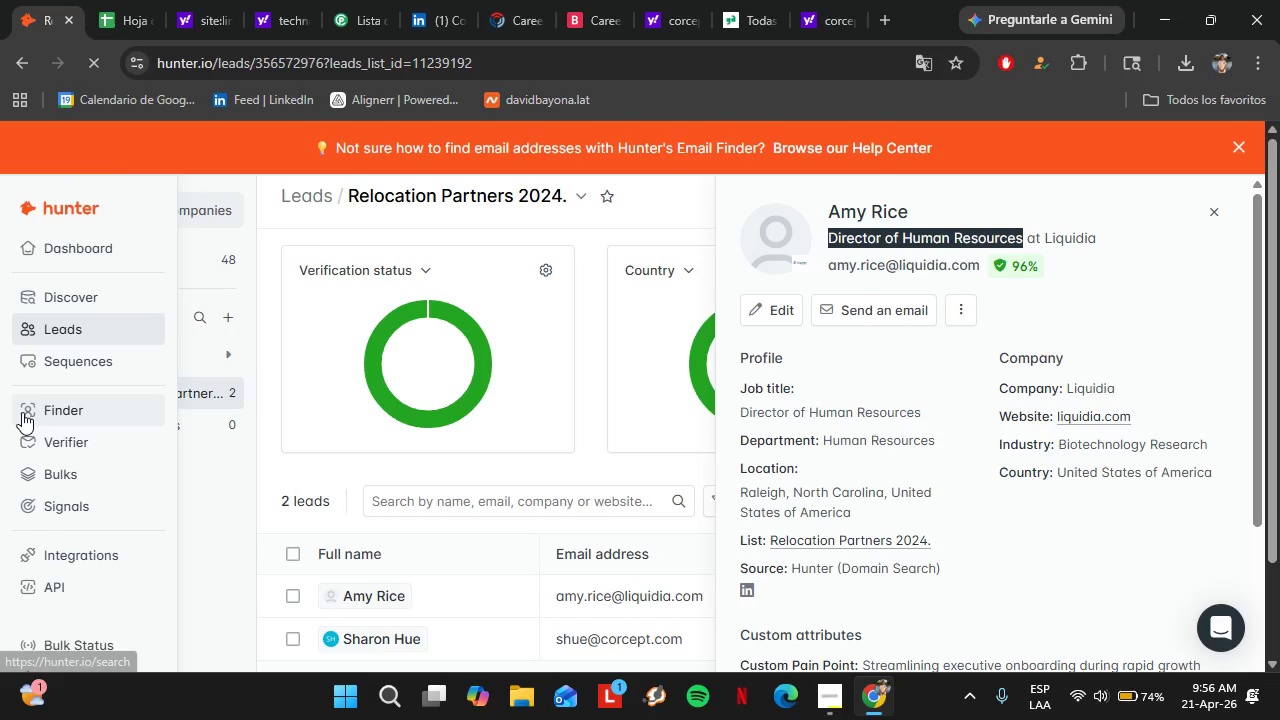 
left_click([23, 412])
 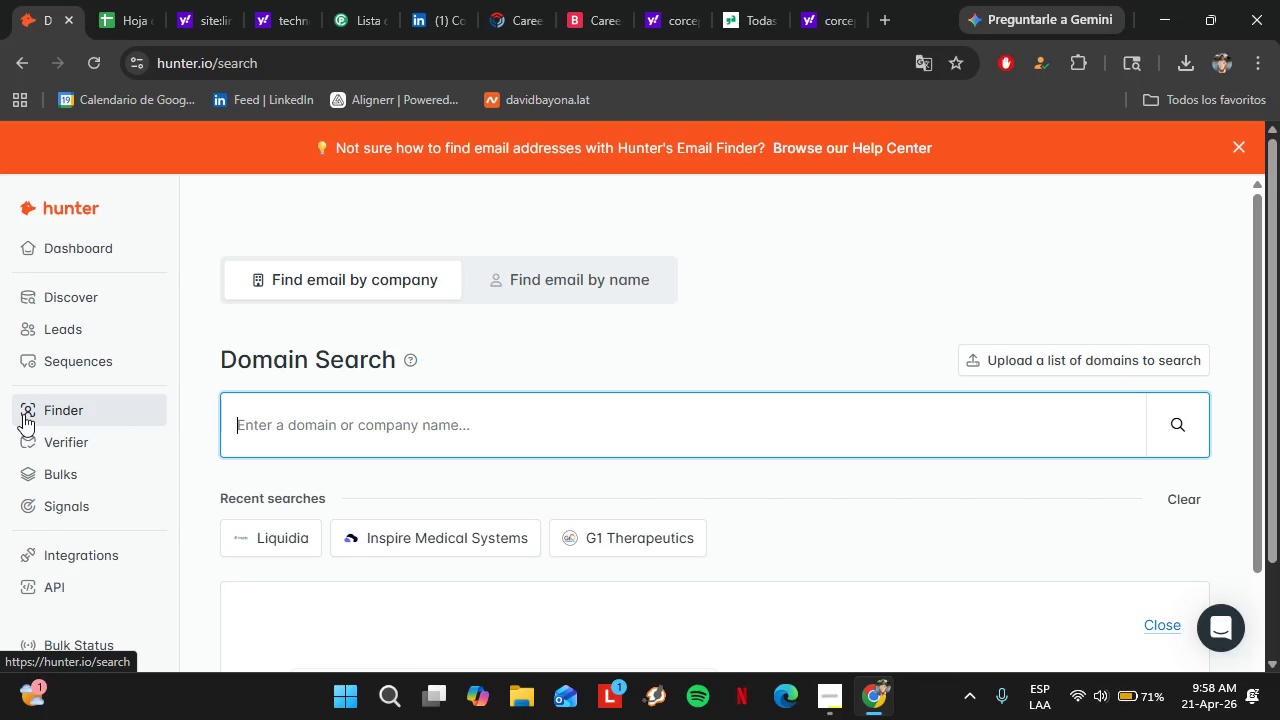 
wait(117.38)
 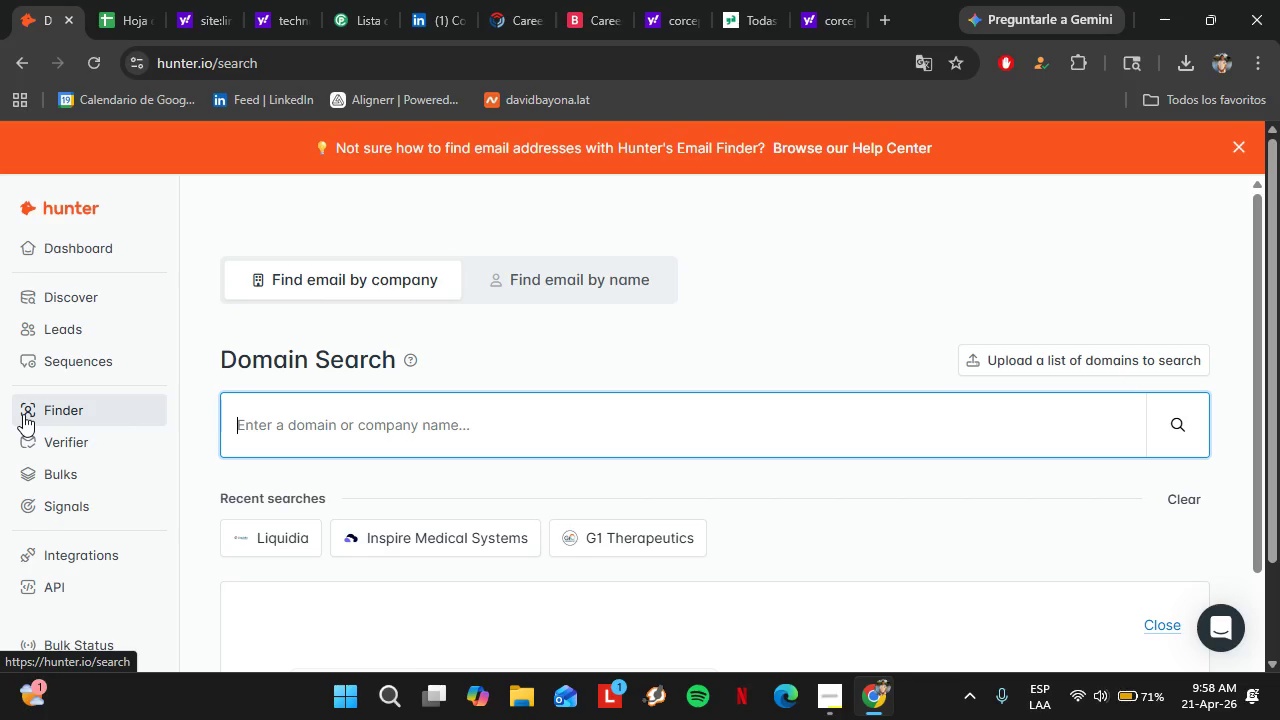 
left_click([44, 0])
 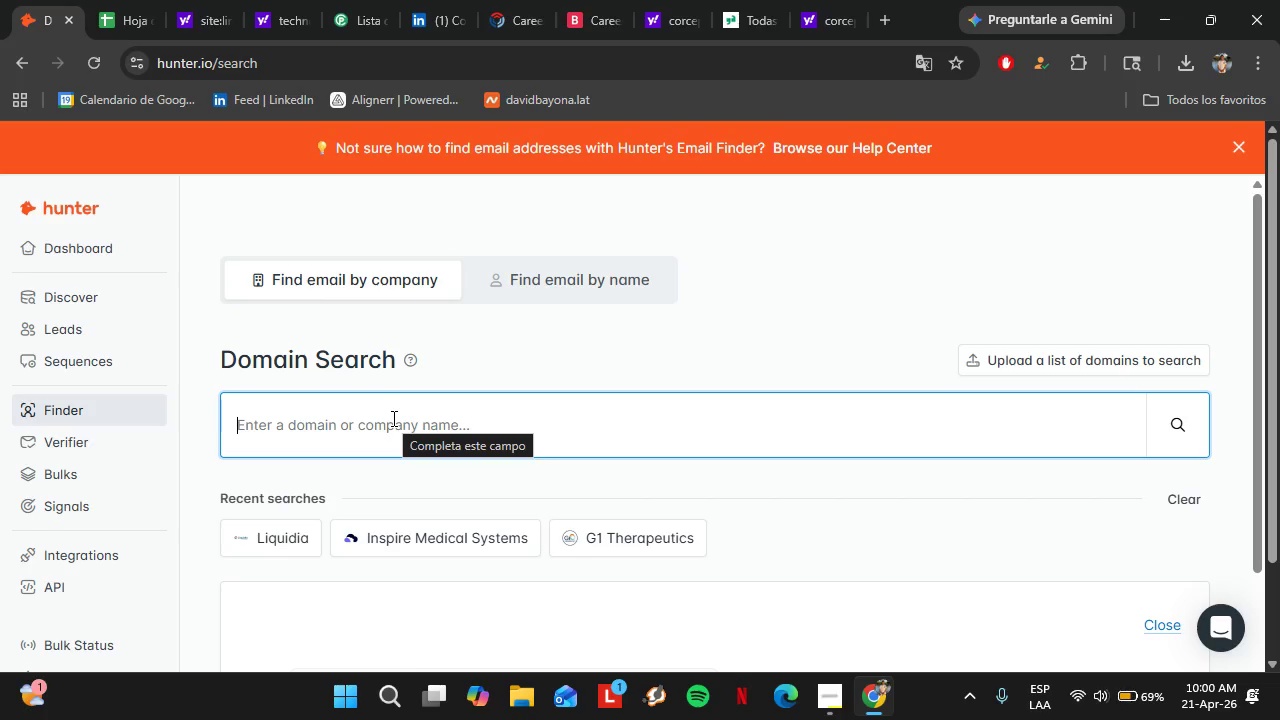 
wait(92.17)
 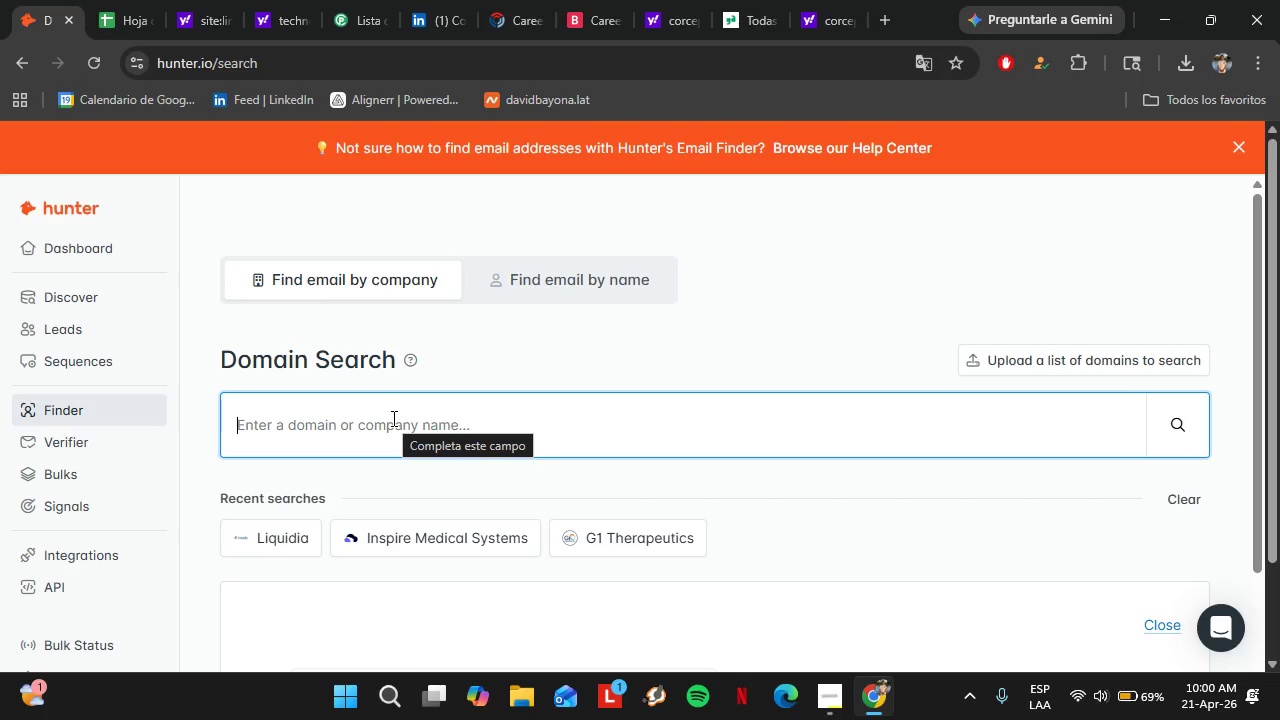 
left_click([368, 239])
 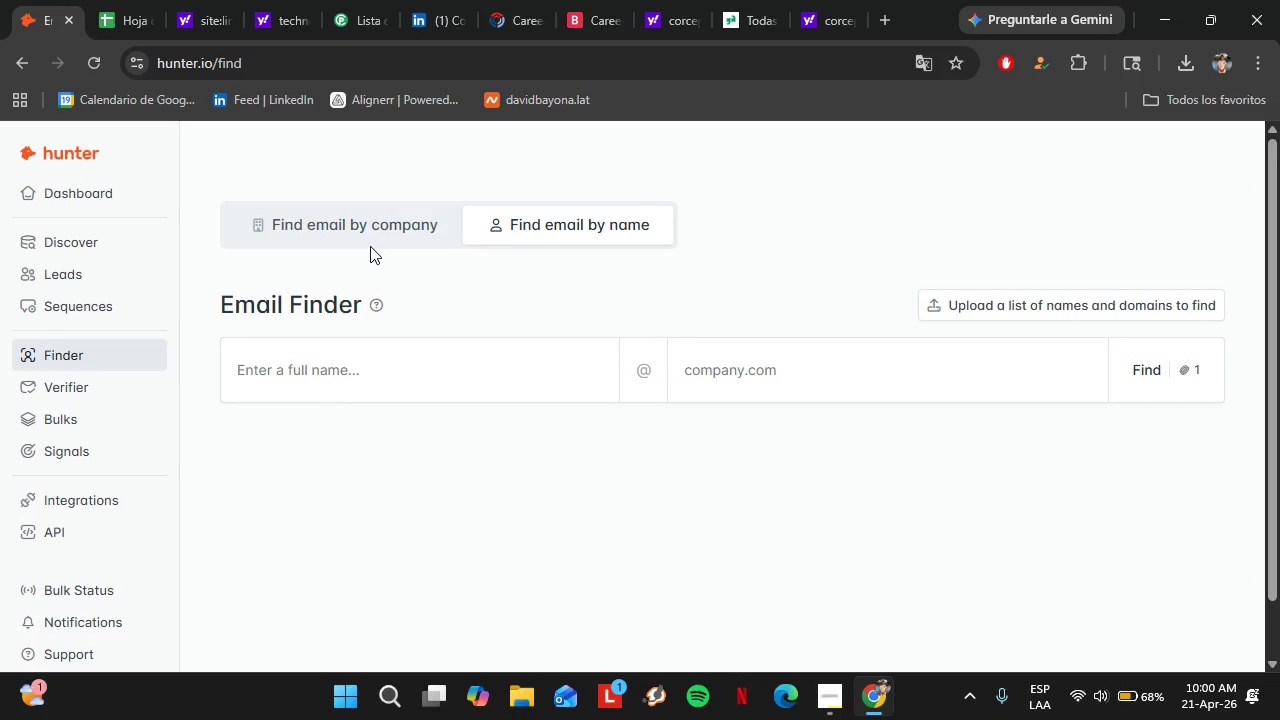 
left_click([821, 696])